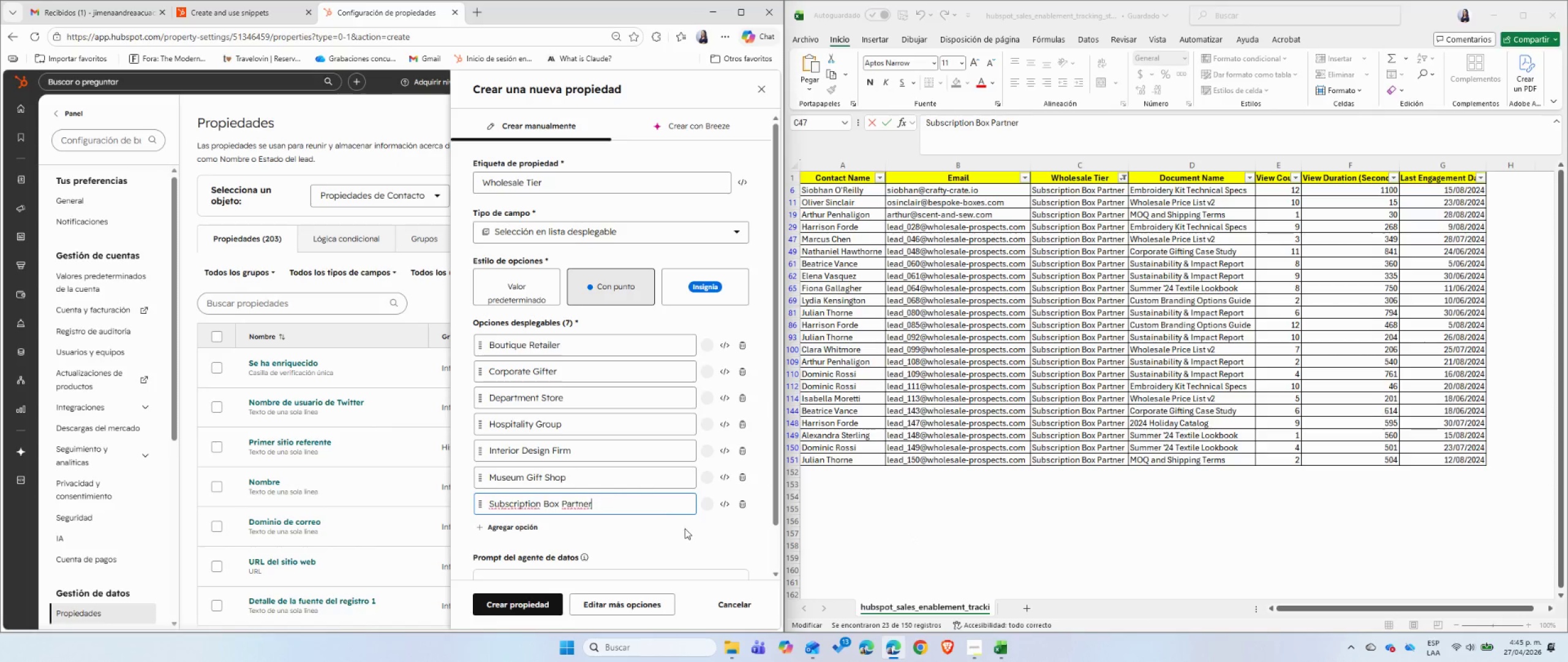 
left_click([685, 528])
 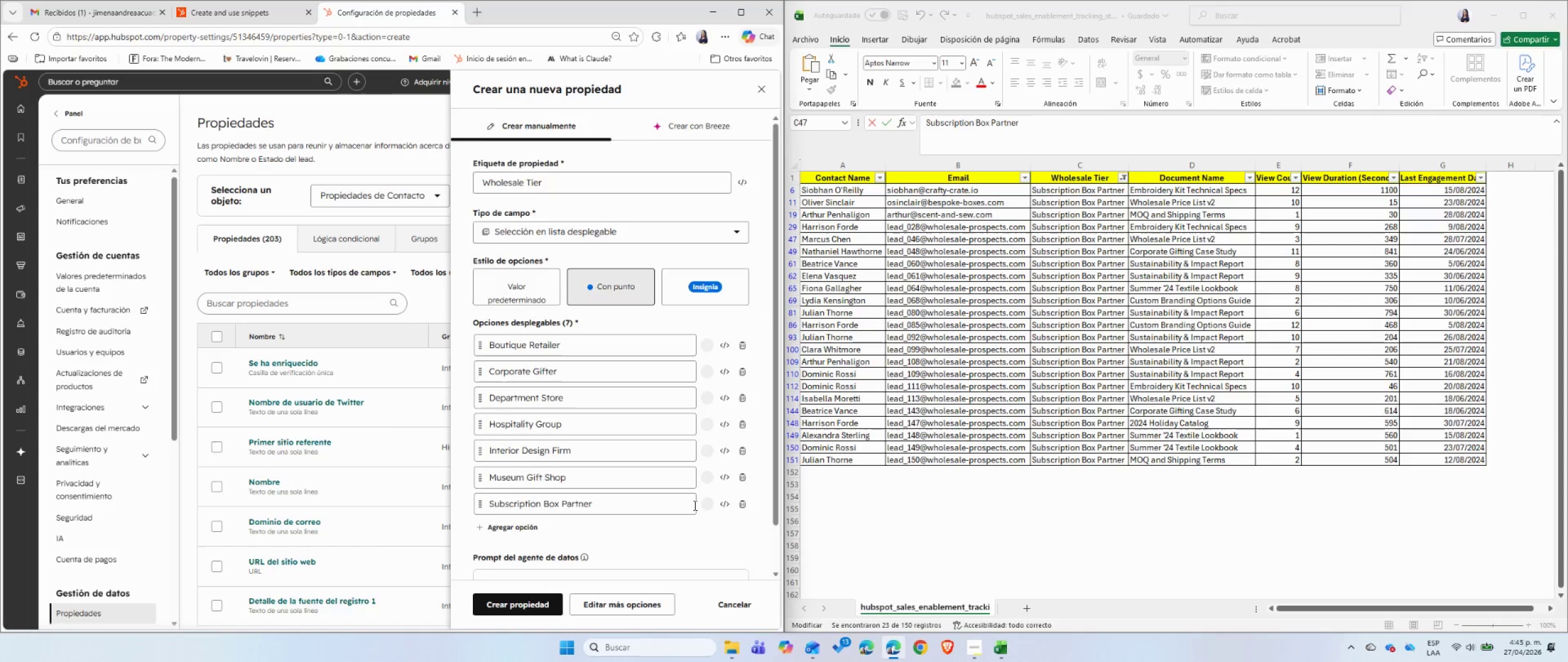 
scroll: coordinate [694, 505], scroll_direction: down, amount: 4.0
 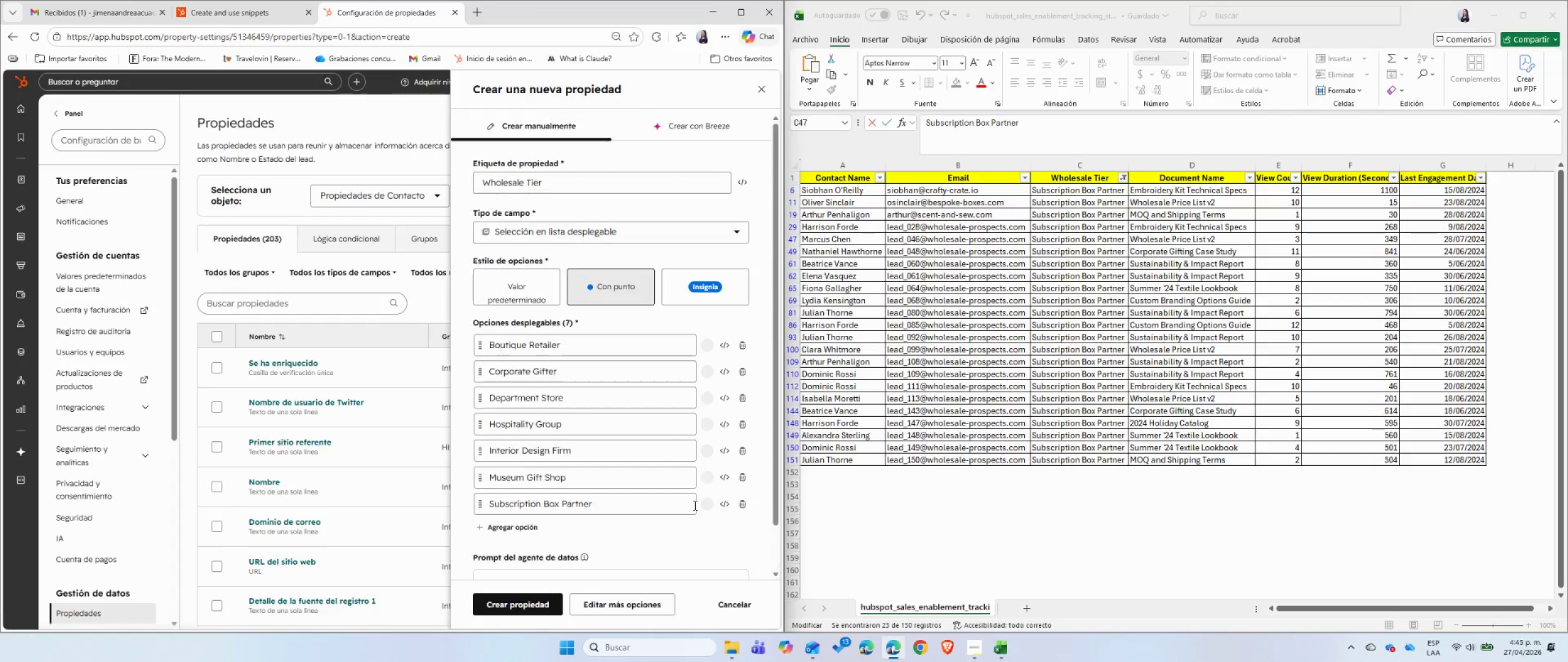 
scroll: coordinate [694, 505], scroll_direction: up, amount: 2.0
 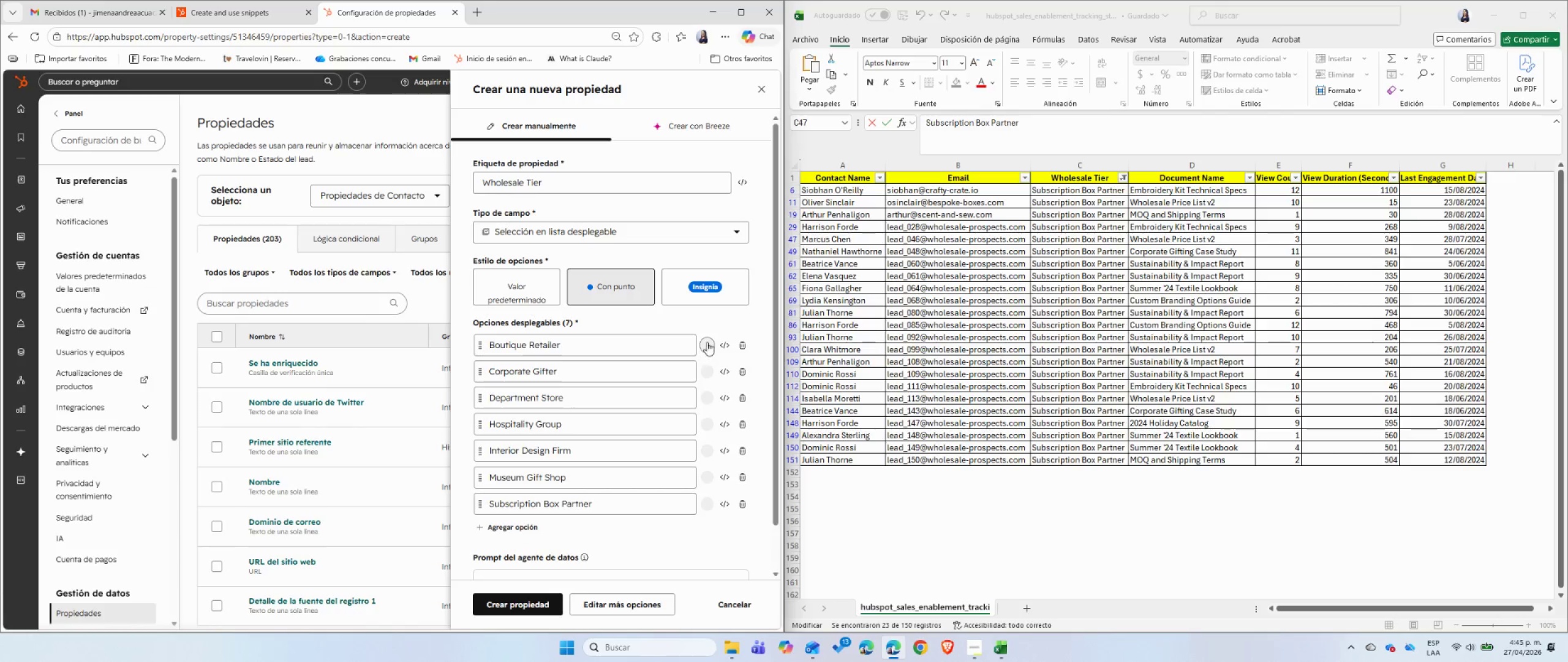 
left_click([707, 341])
 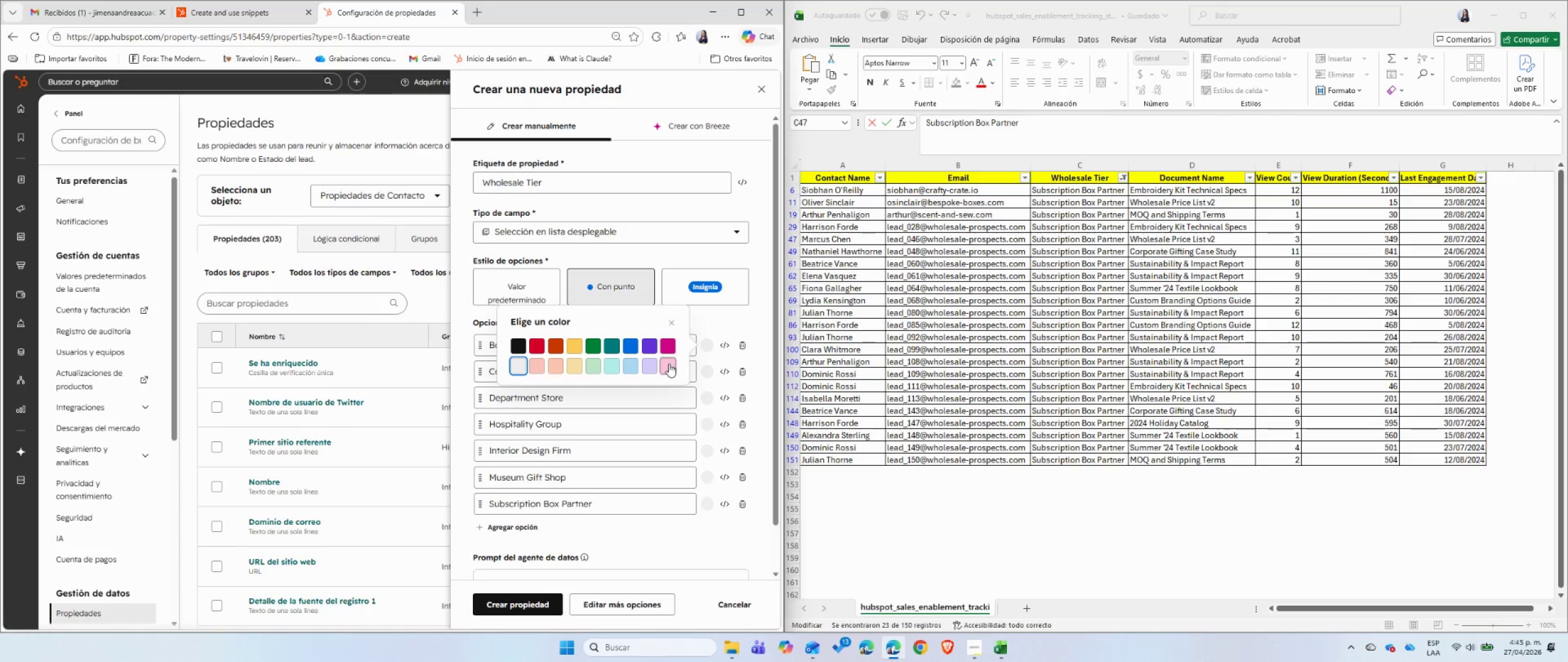 
left_click([668, 367])
 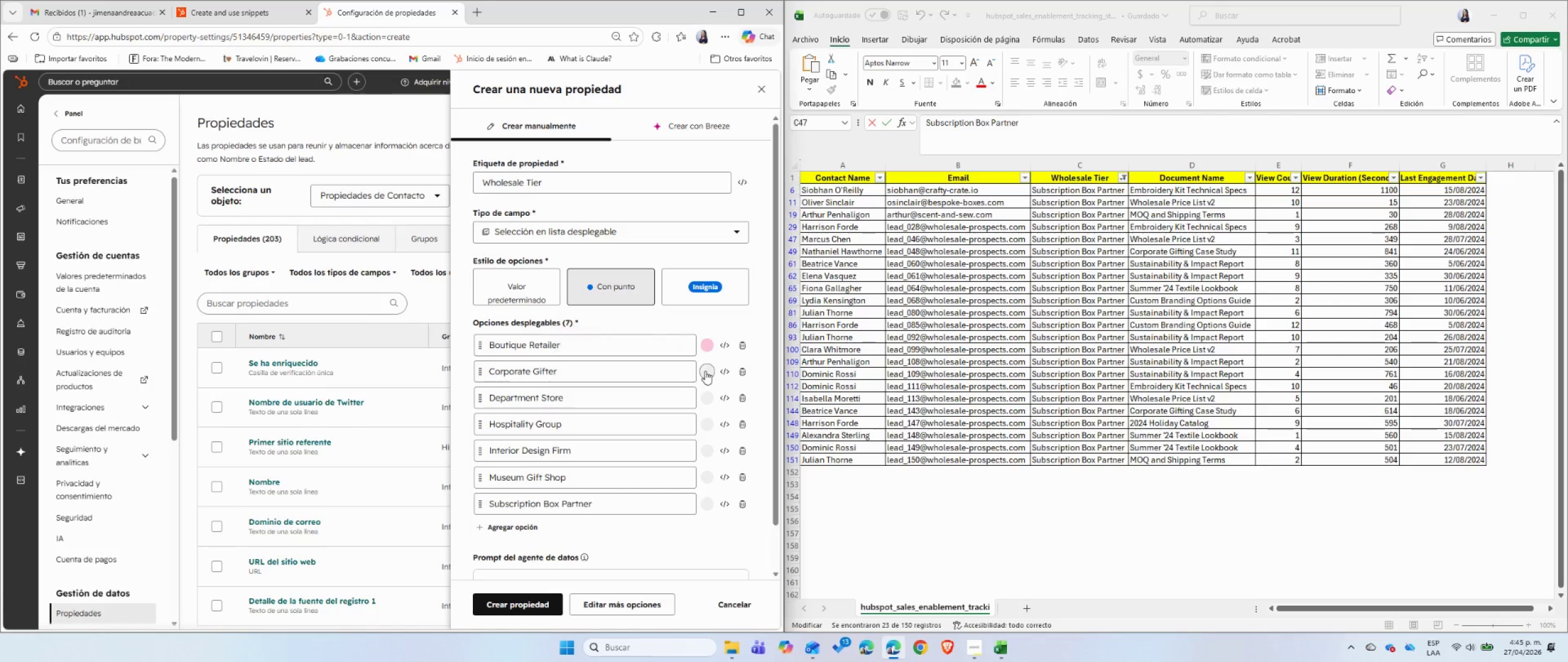 
left_click([705, 371])
 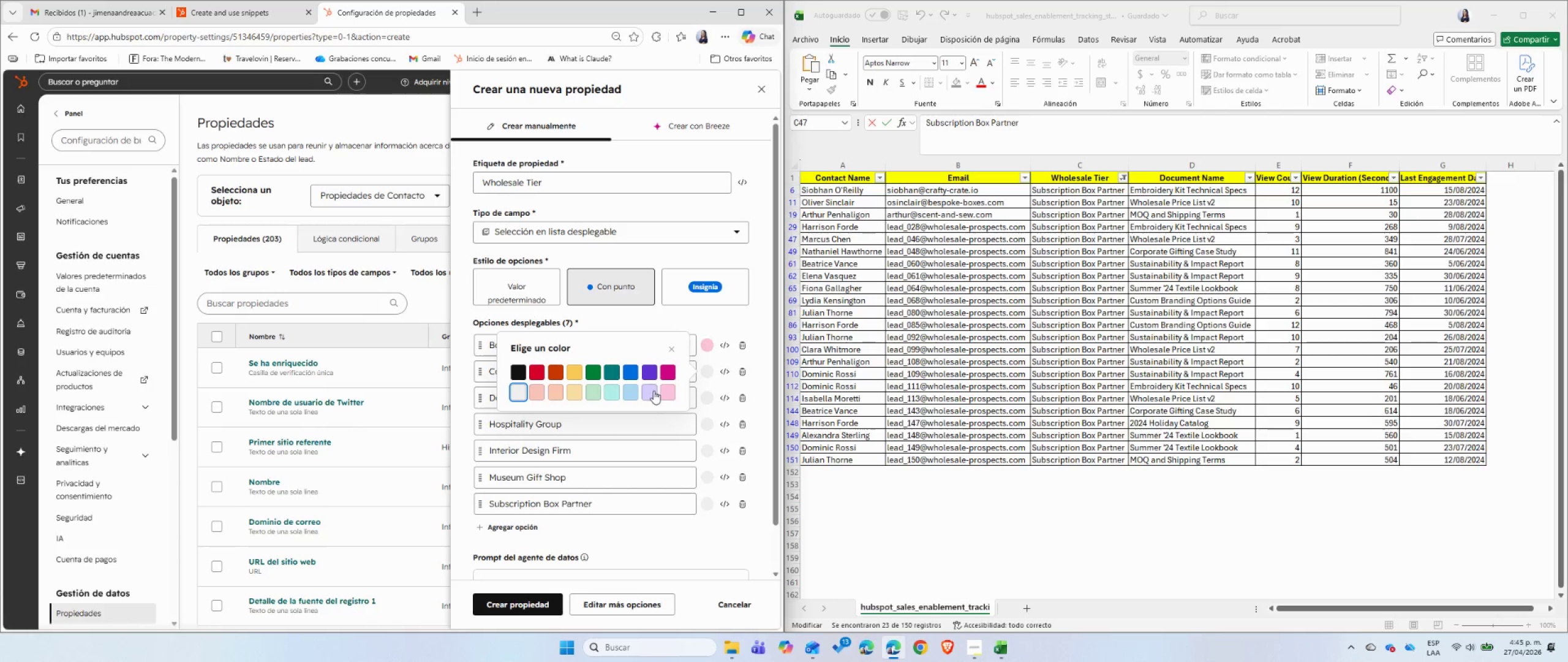 
left_click([654, 390])
 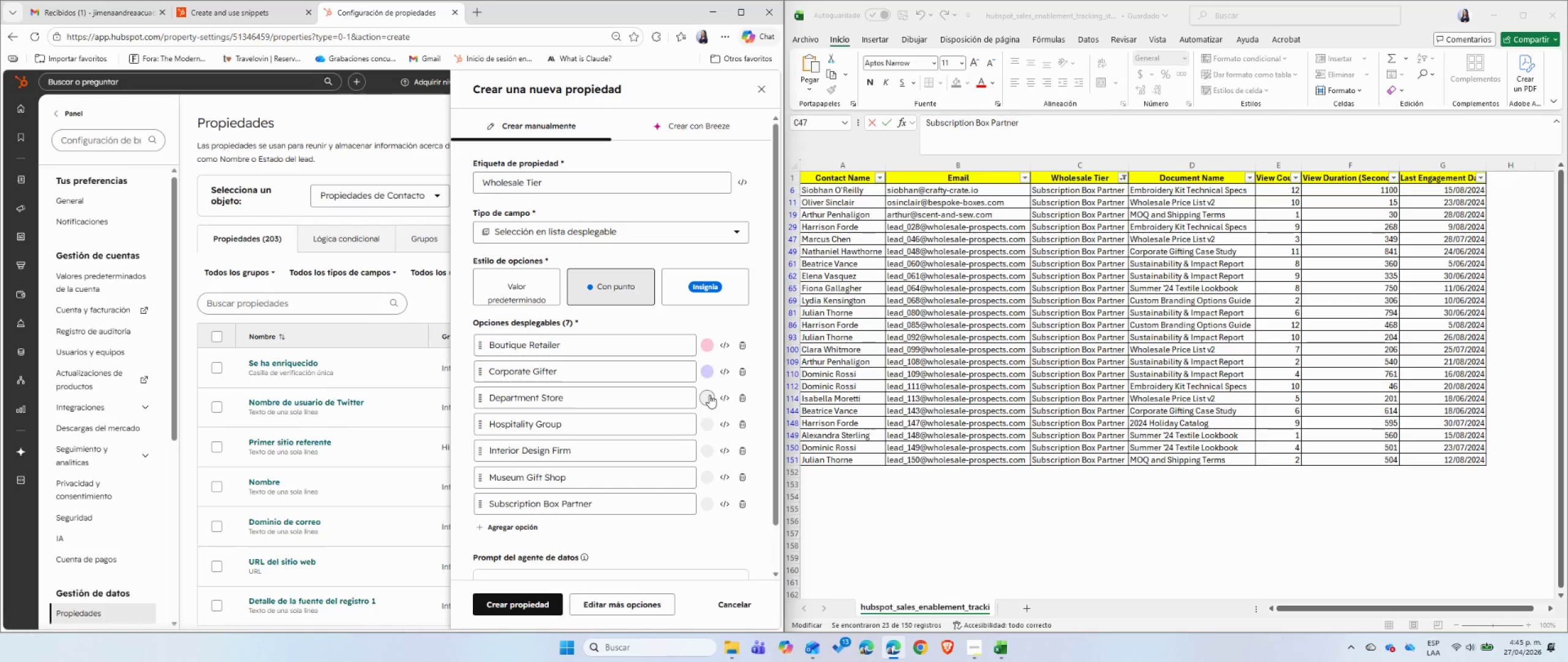 
left_click([709, 395])
 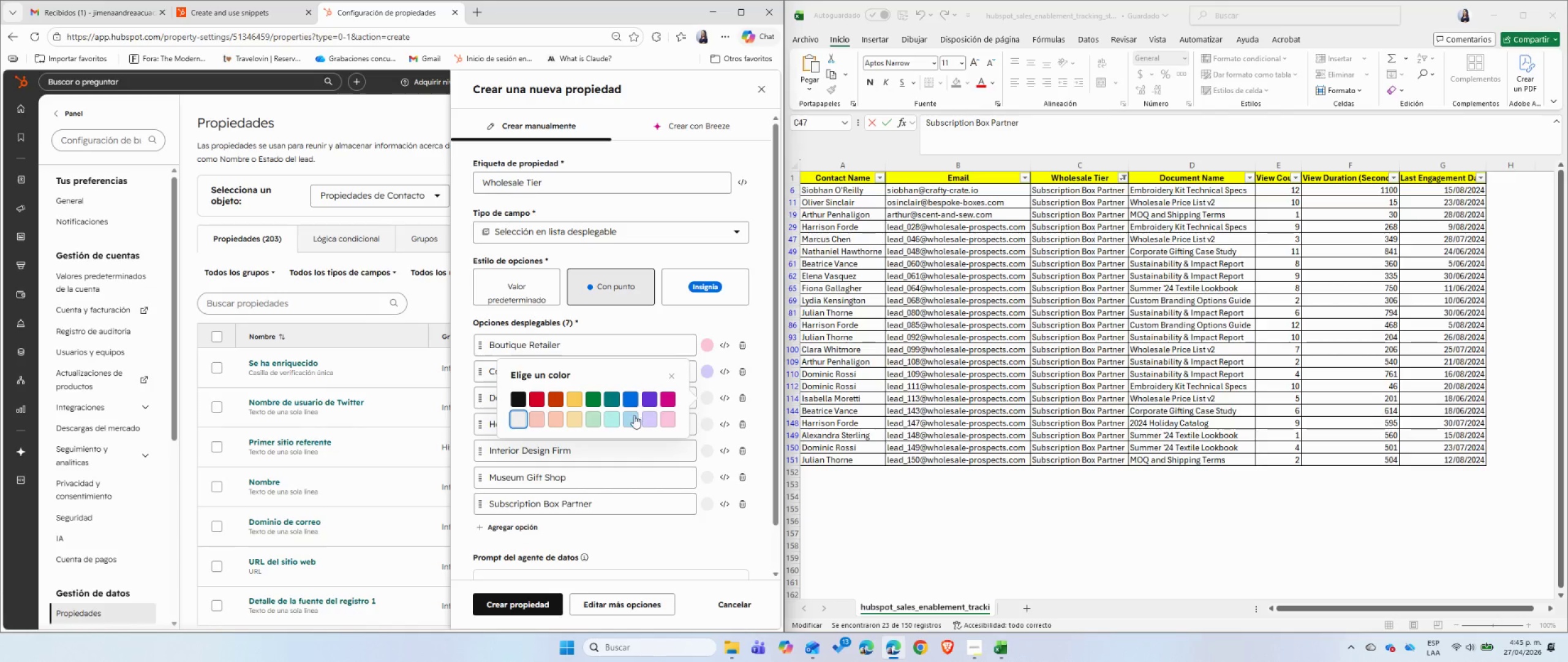 
left_click([634, 417])
 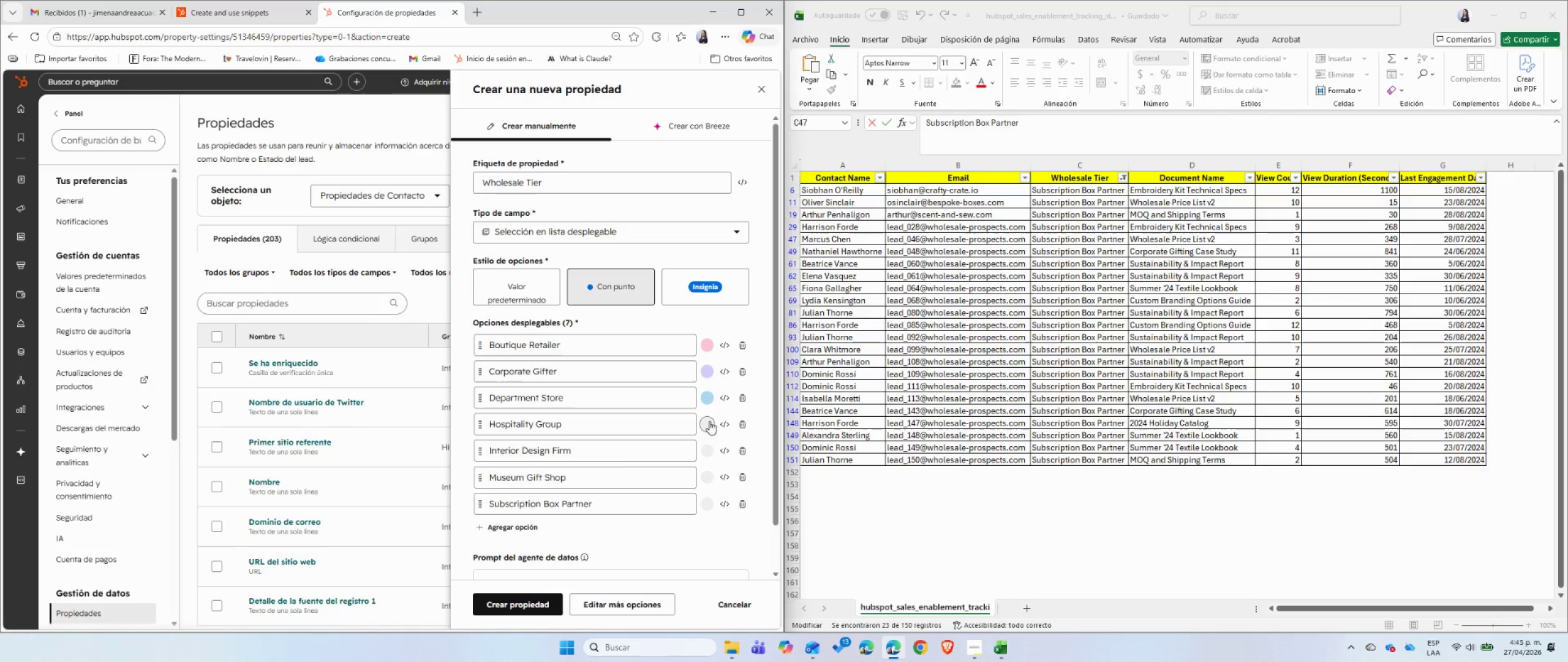 
left_click([709, 421])
 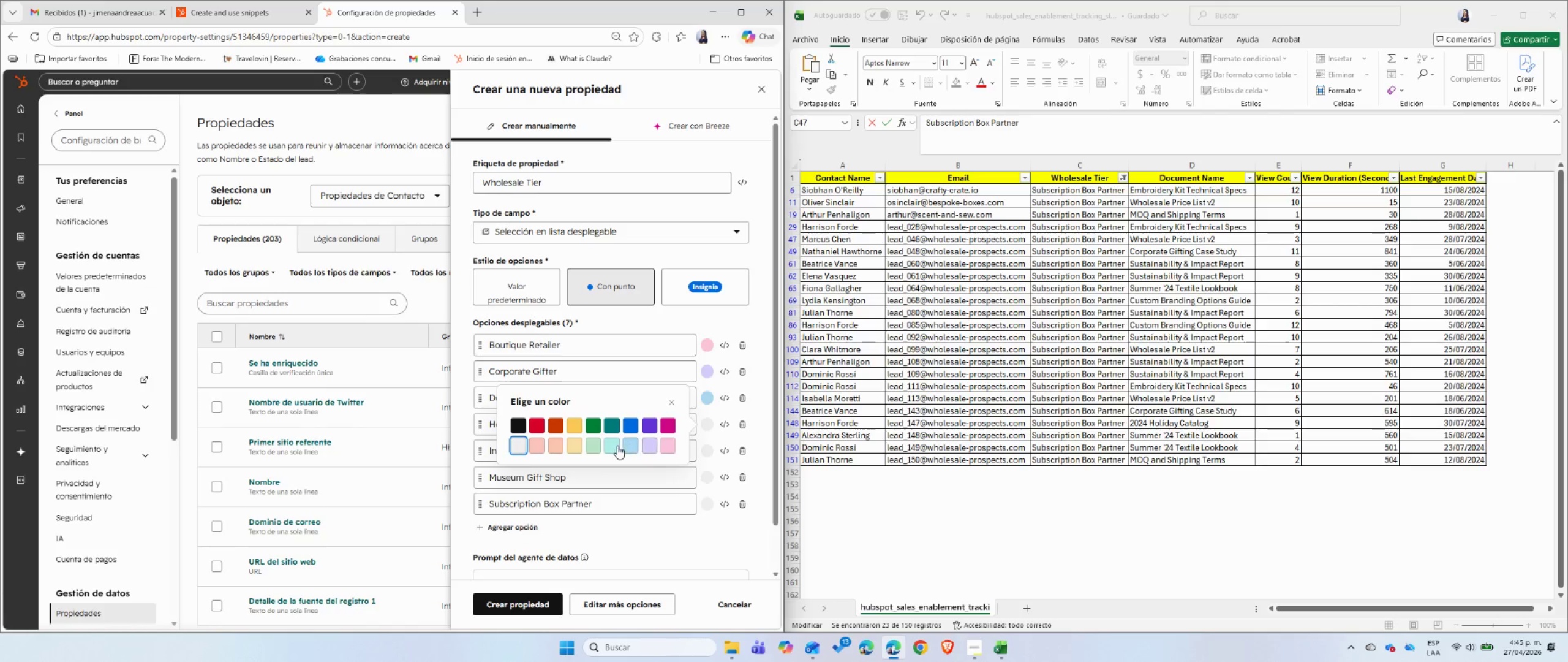 
left_click([617, 446])
 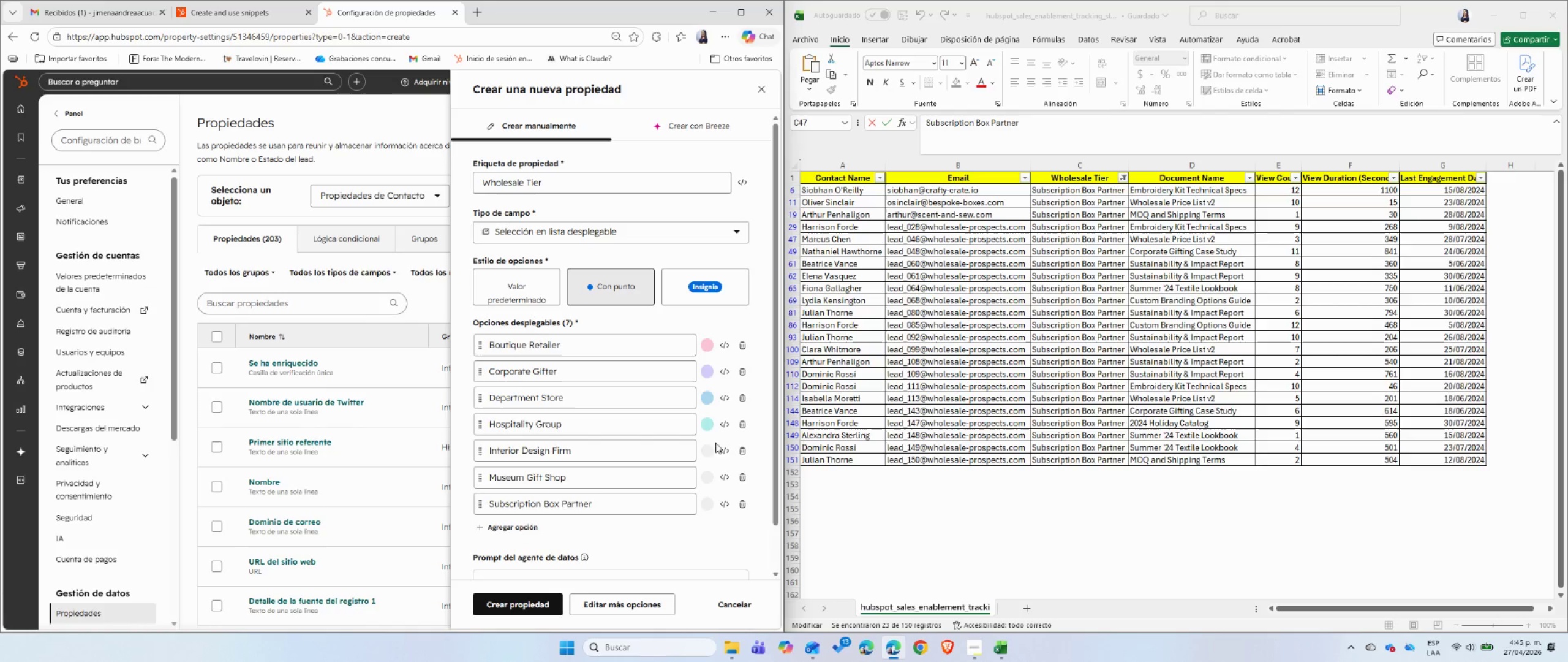 
left_click([709, 447])
 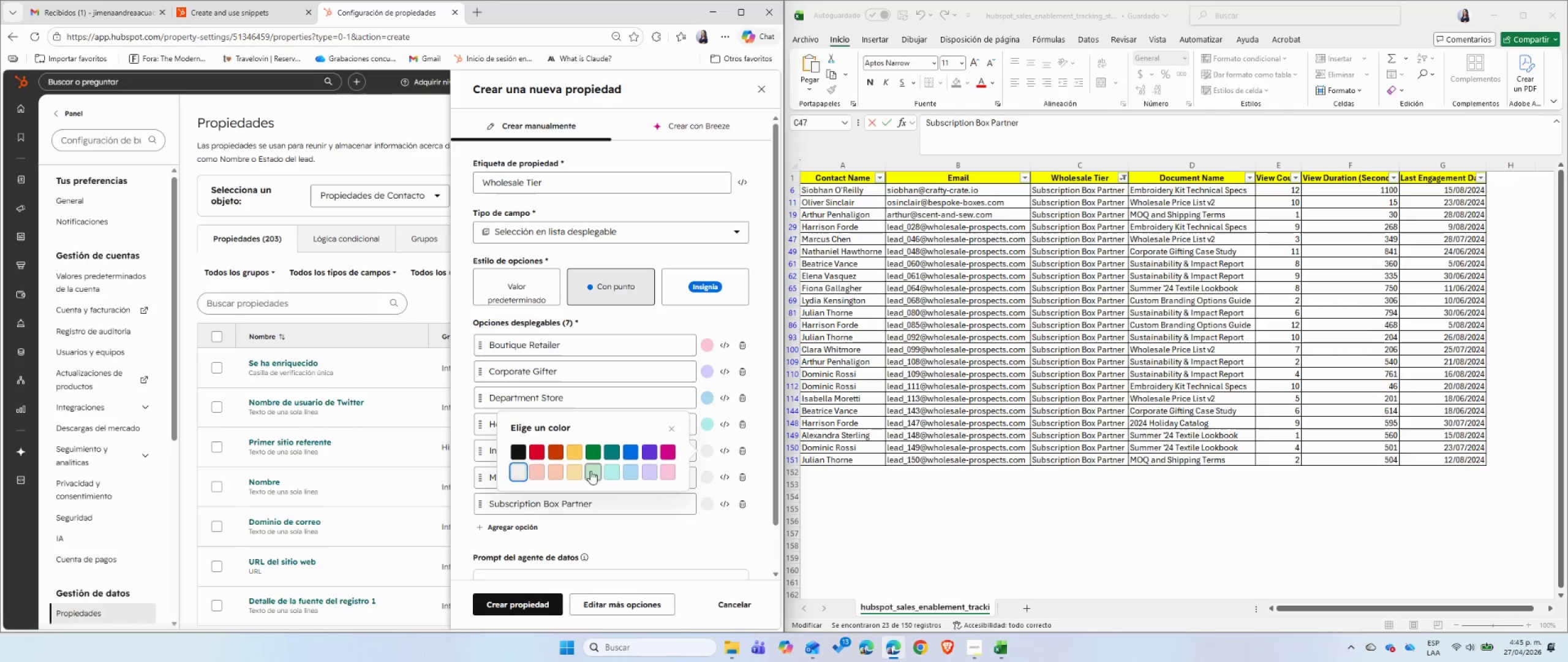 
left_click([594, 473])
 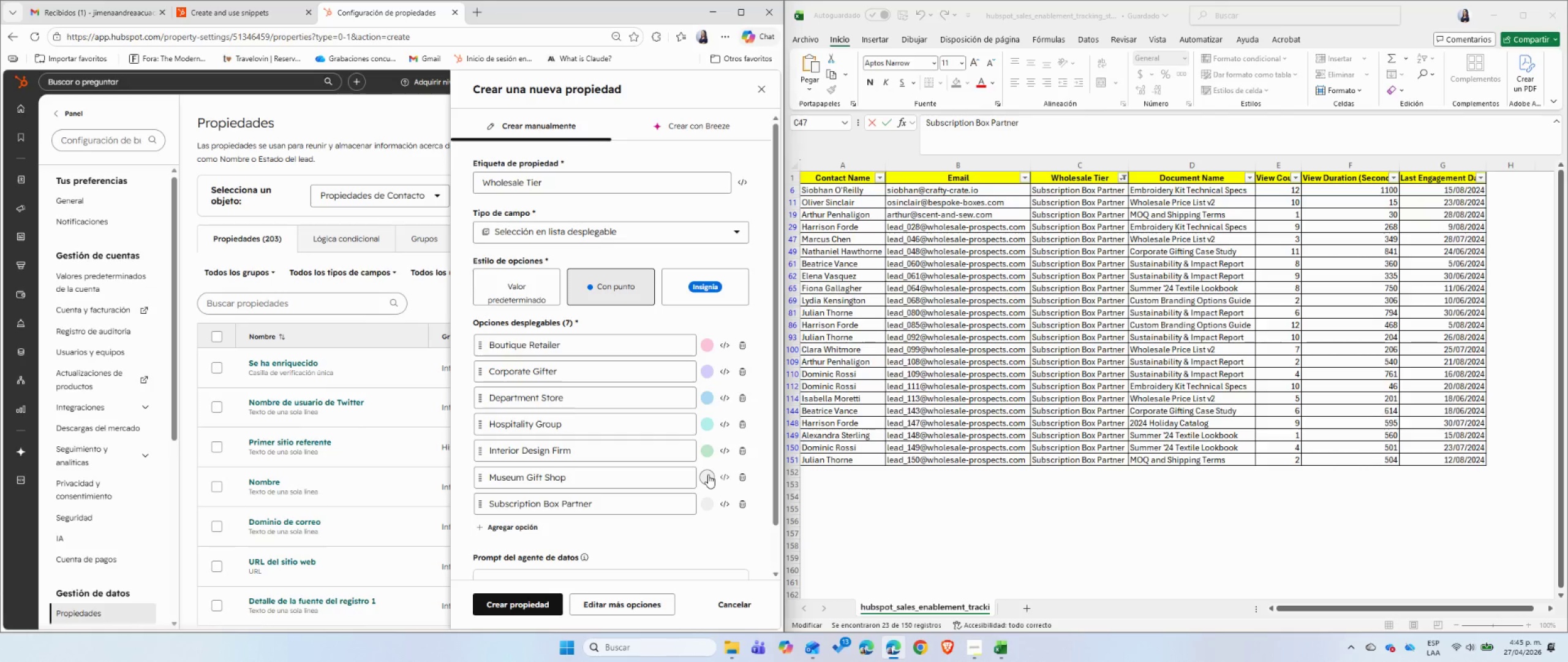 
left_click([708, 474])
 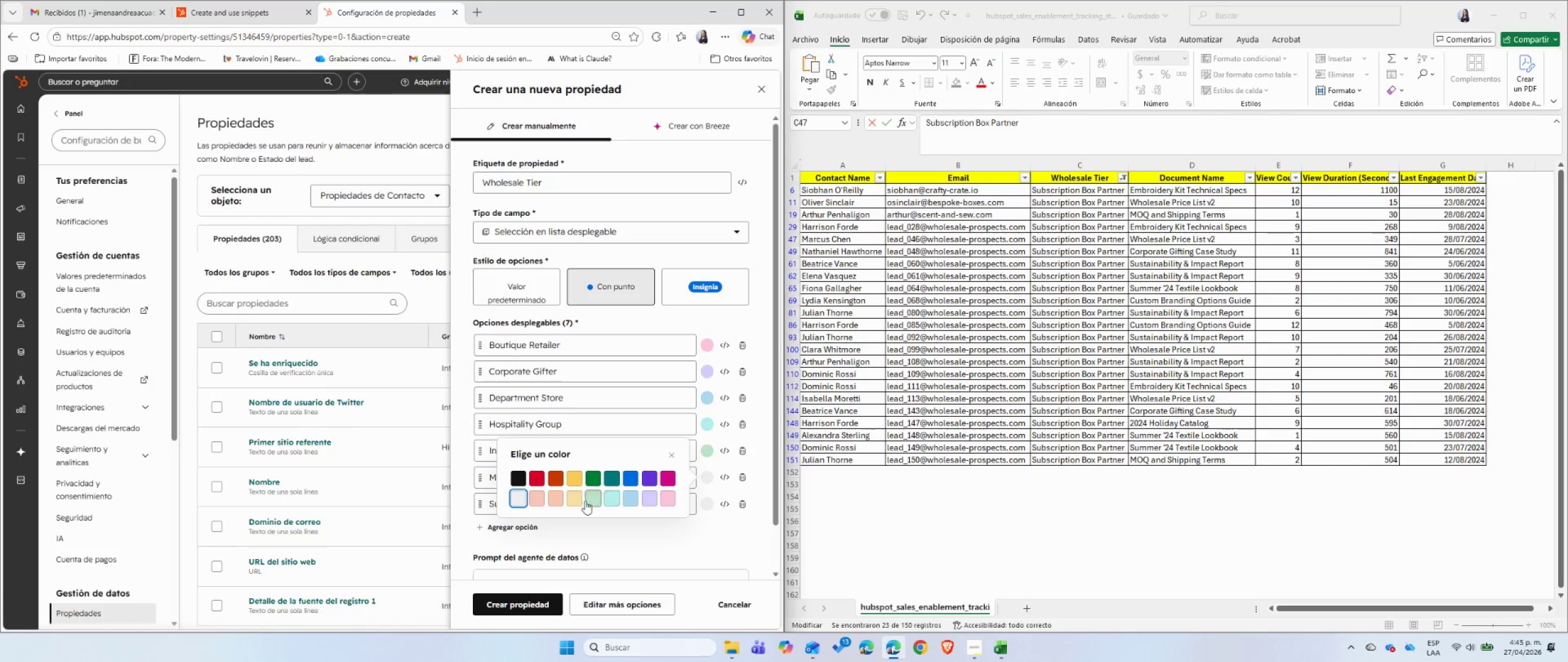 
left_click([580, 501])
 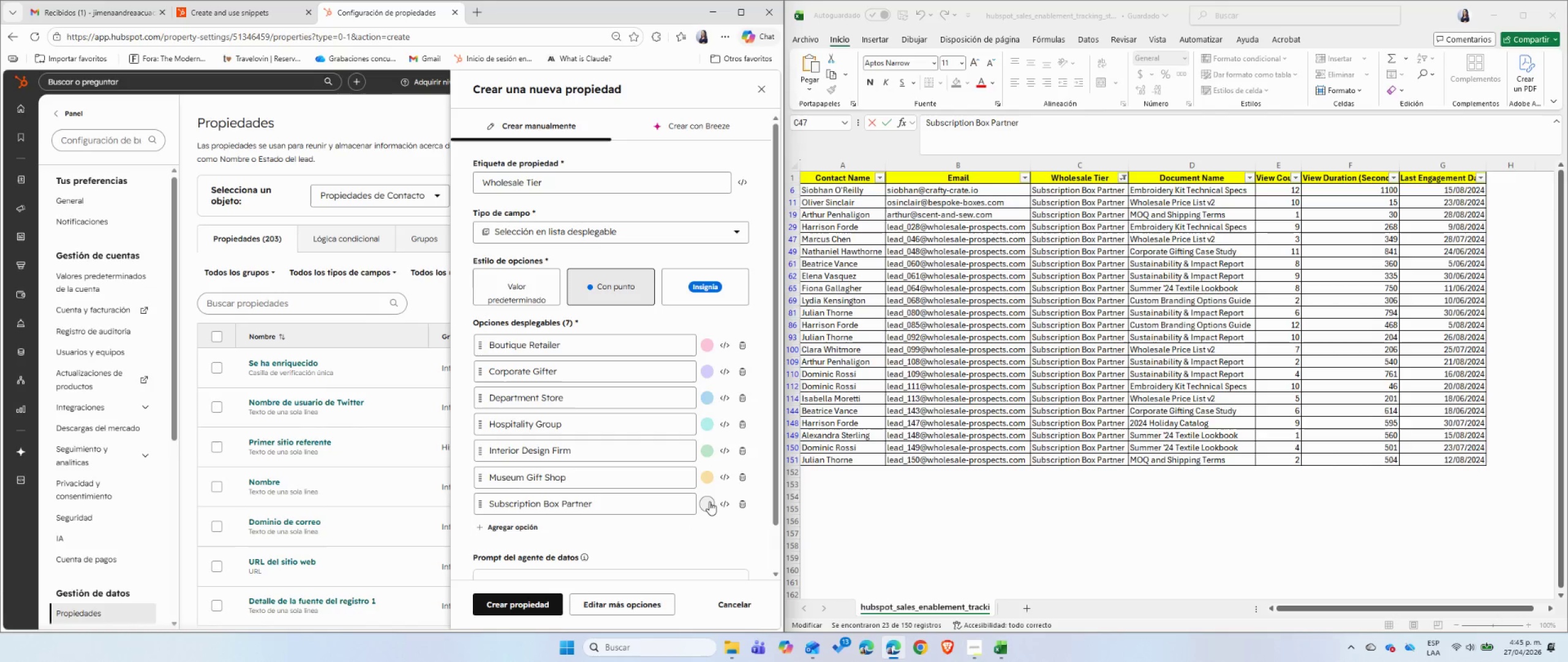 
left_click([709, 502])
 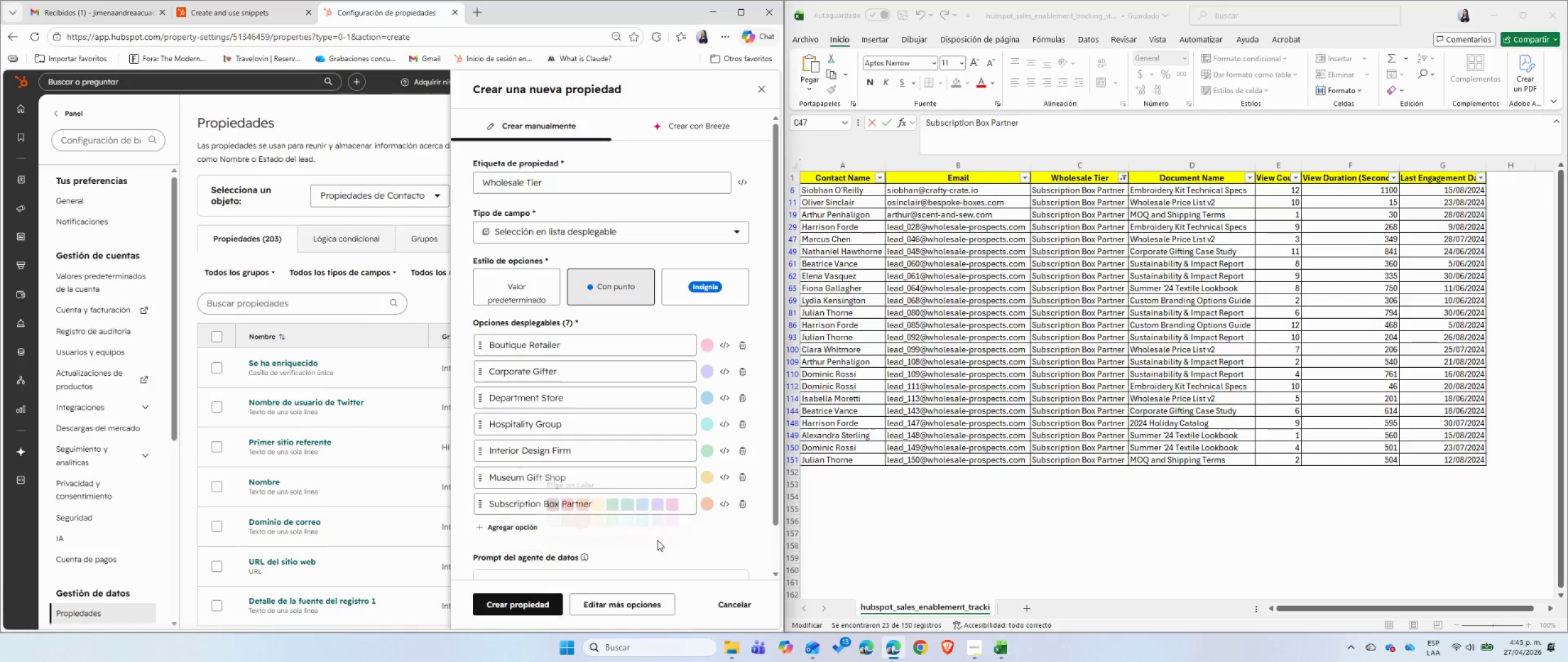 
double_click([707, 539])
 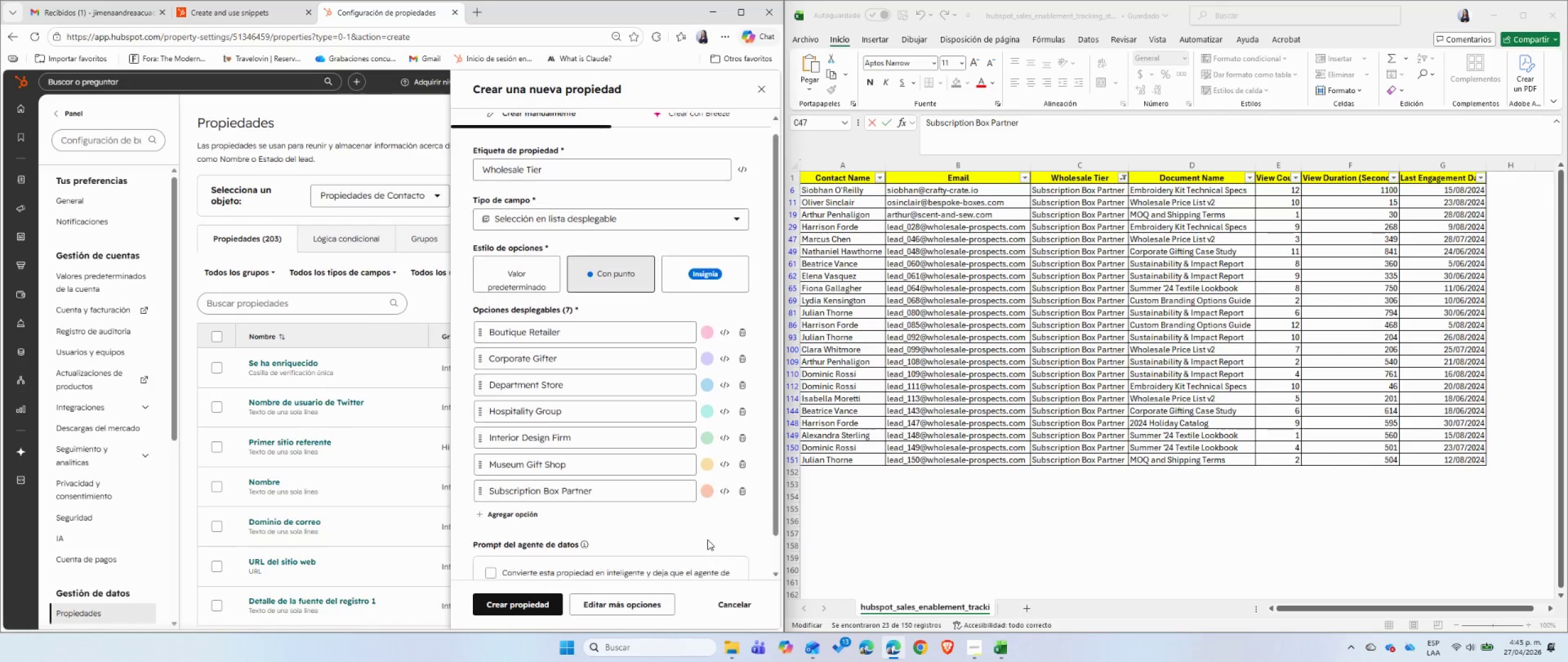 
scroll: coordinate [707, 539], scroll_direction: down, amount: 5.0
 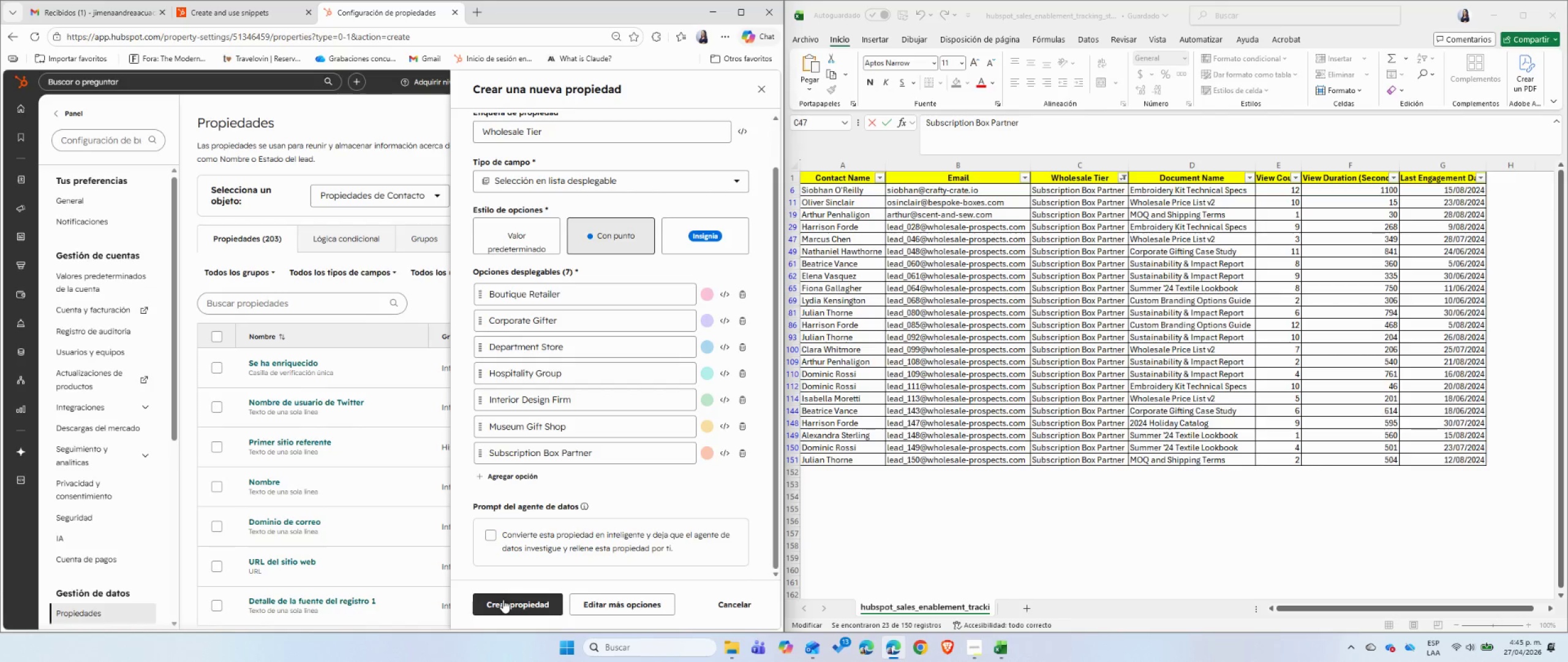 
left_click([503, 599])
 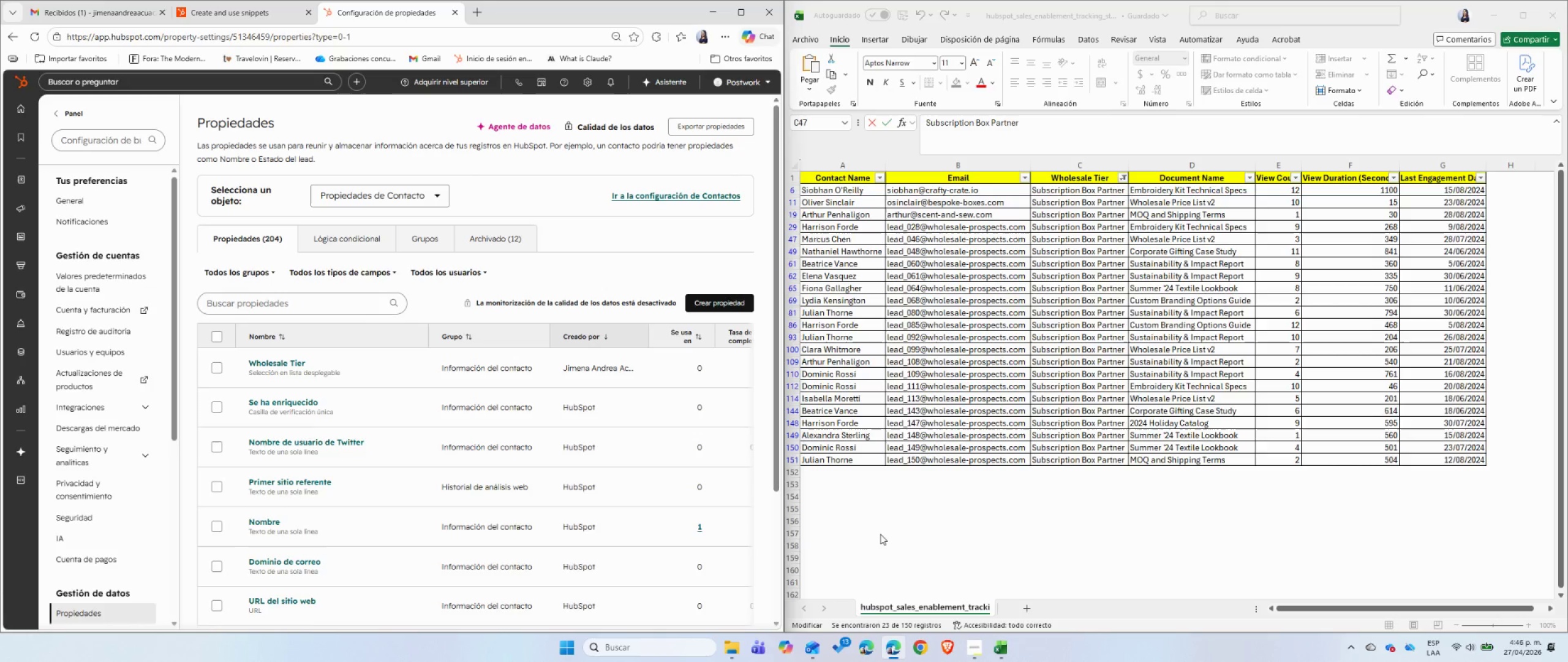 
wait(52.16)
 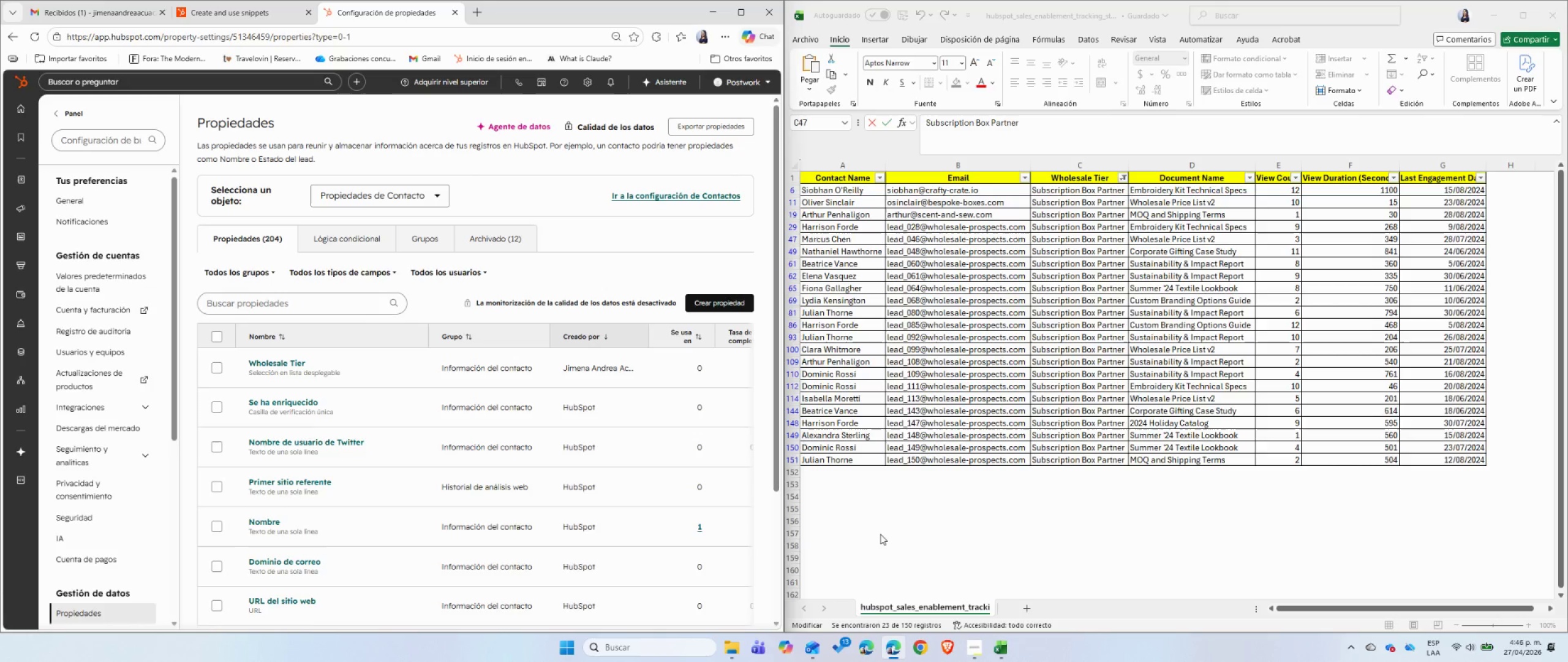 
double_click([1172, 217])
 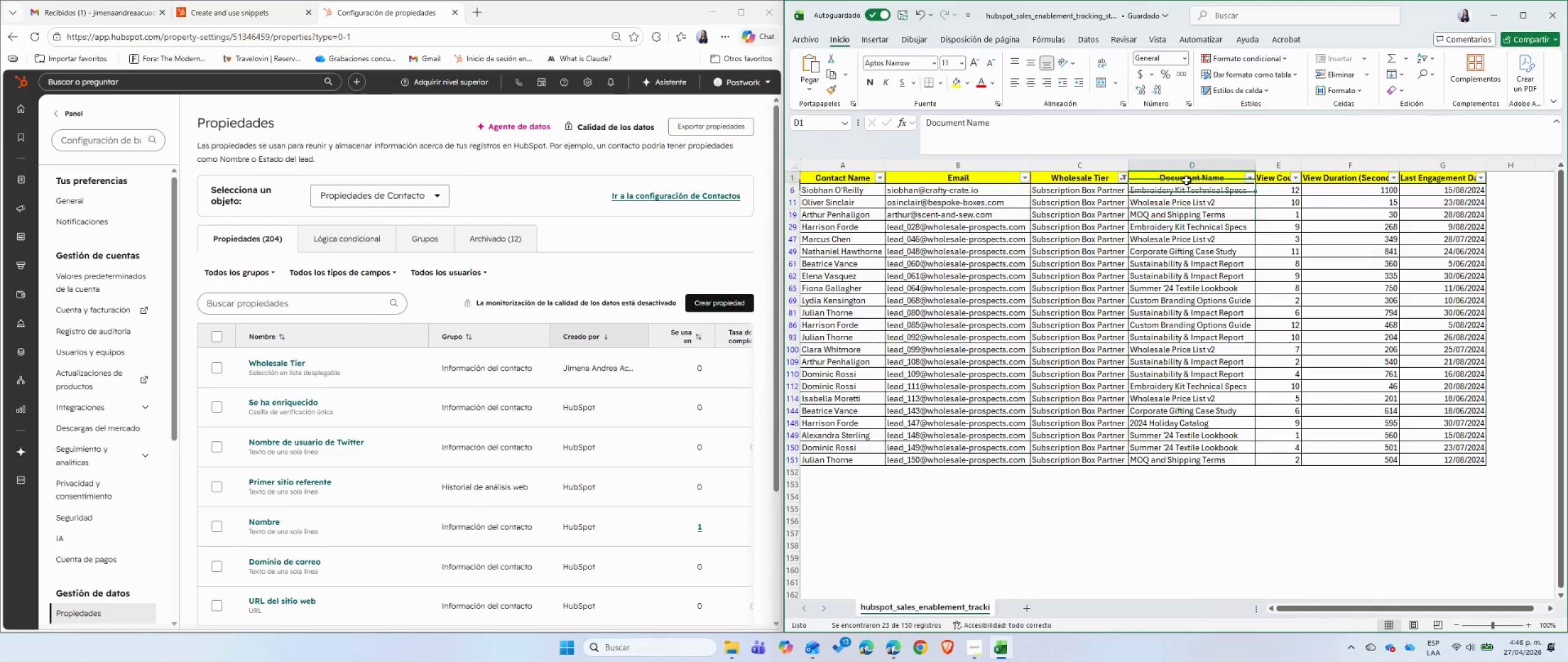 
triple_click([1186, 180])
 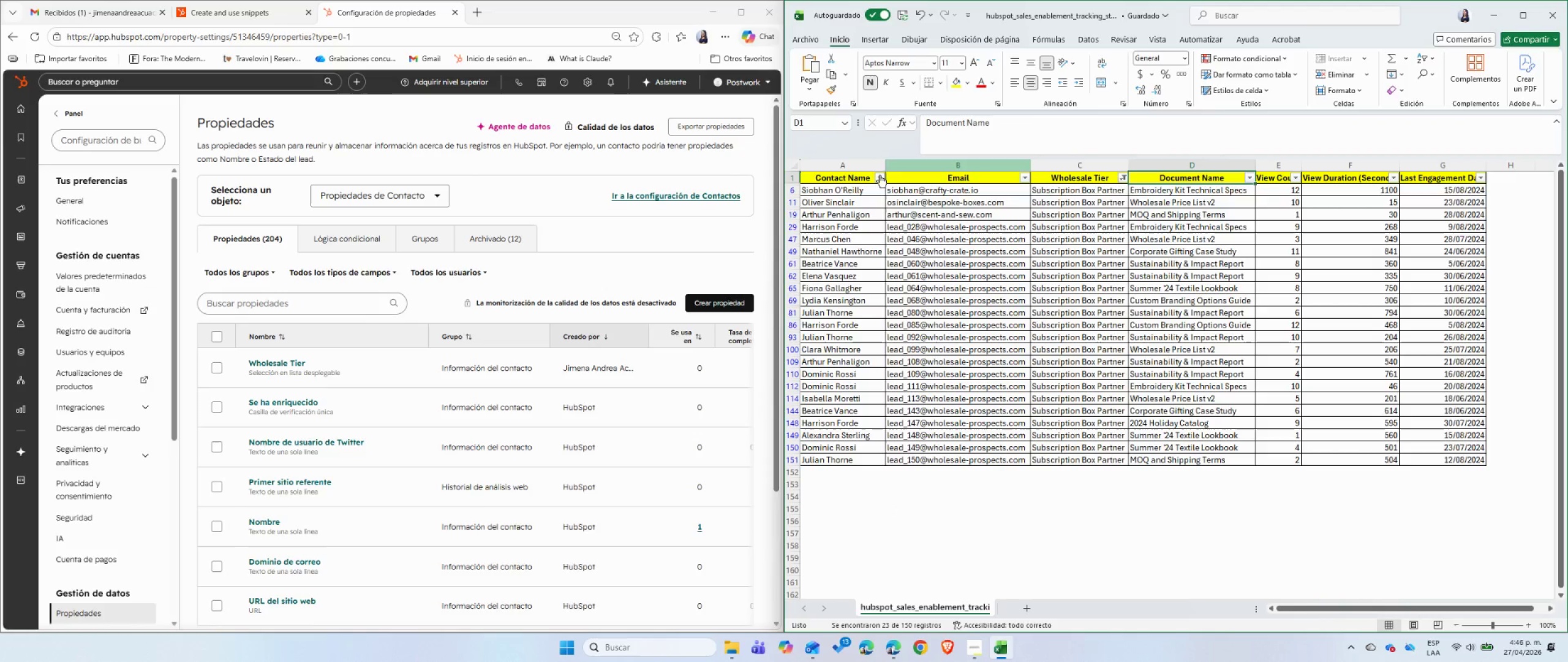 
left_click([726, 299])
 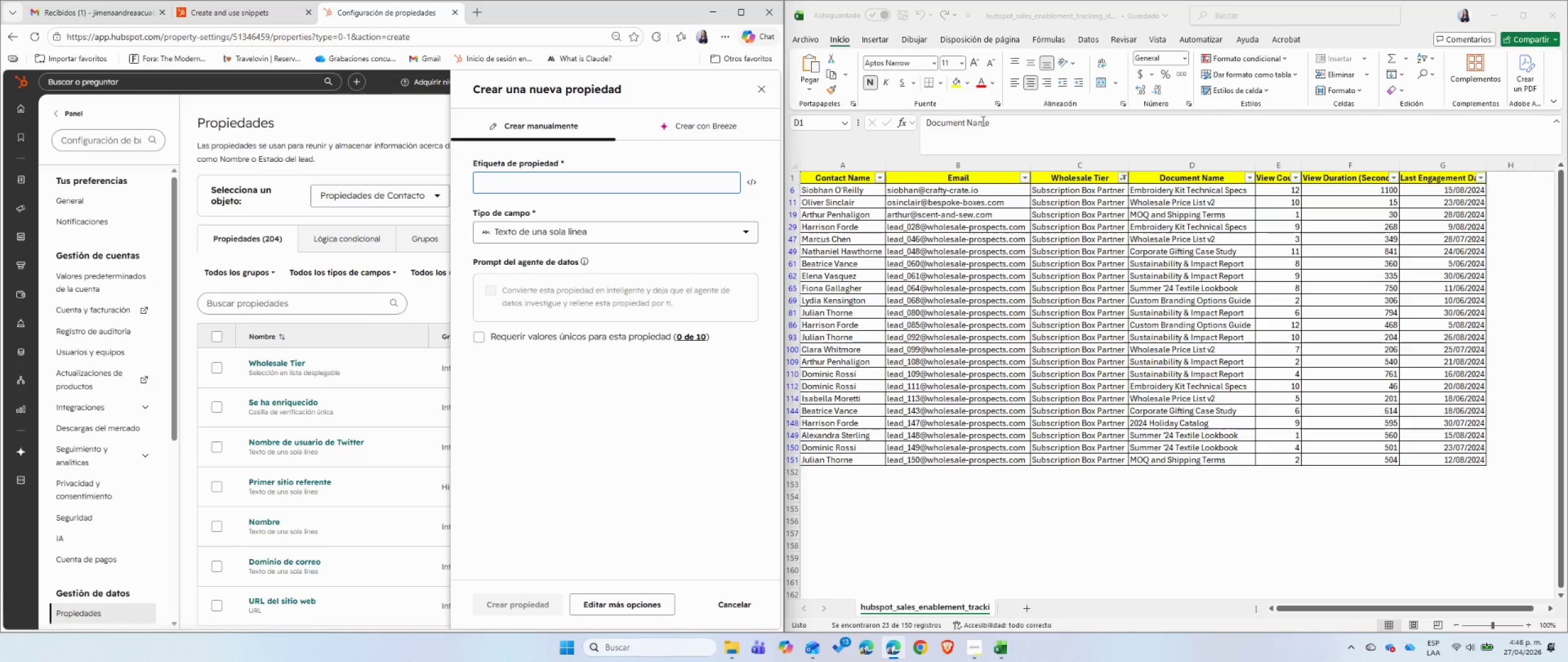 
double_click([975, 121])
 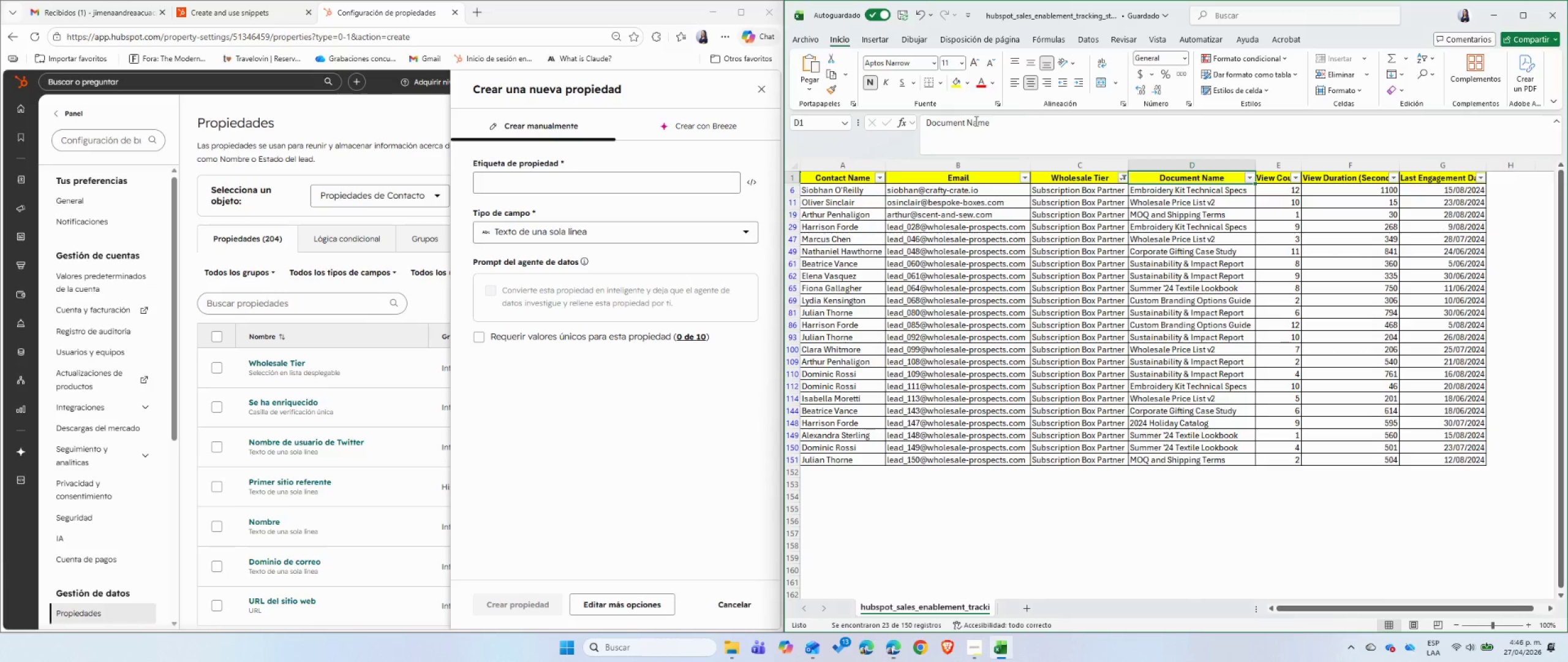 
triple_click([975, 121])
 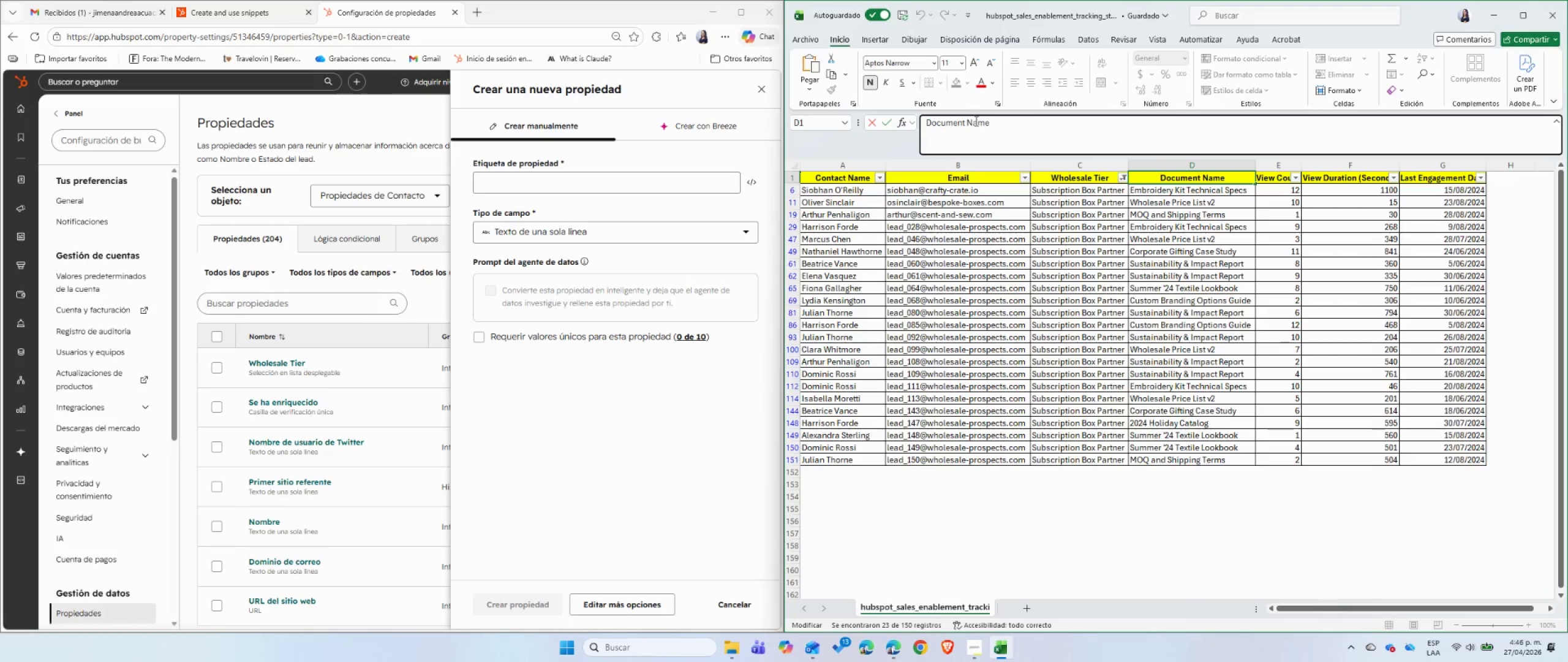 
double_click([975, 121])
 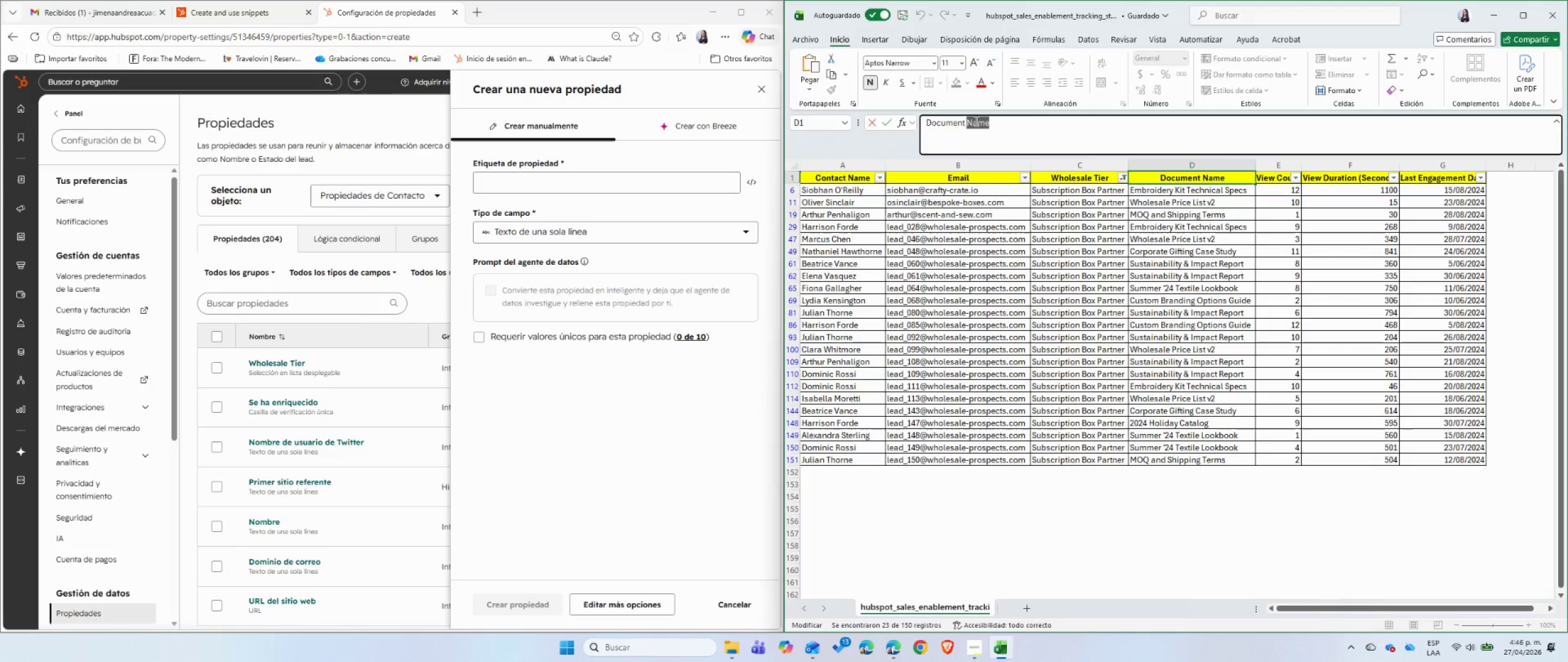 
triple_click([975, 121])
 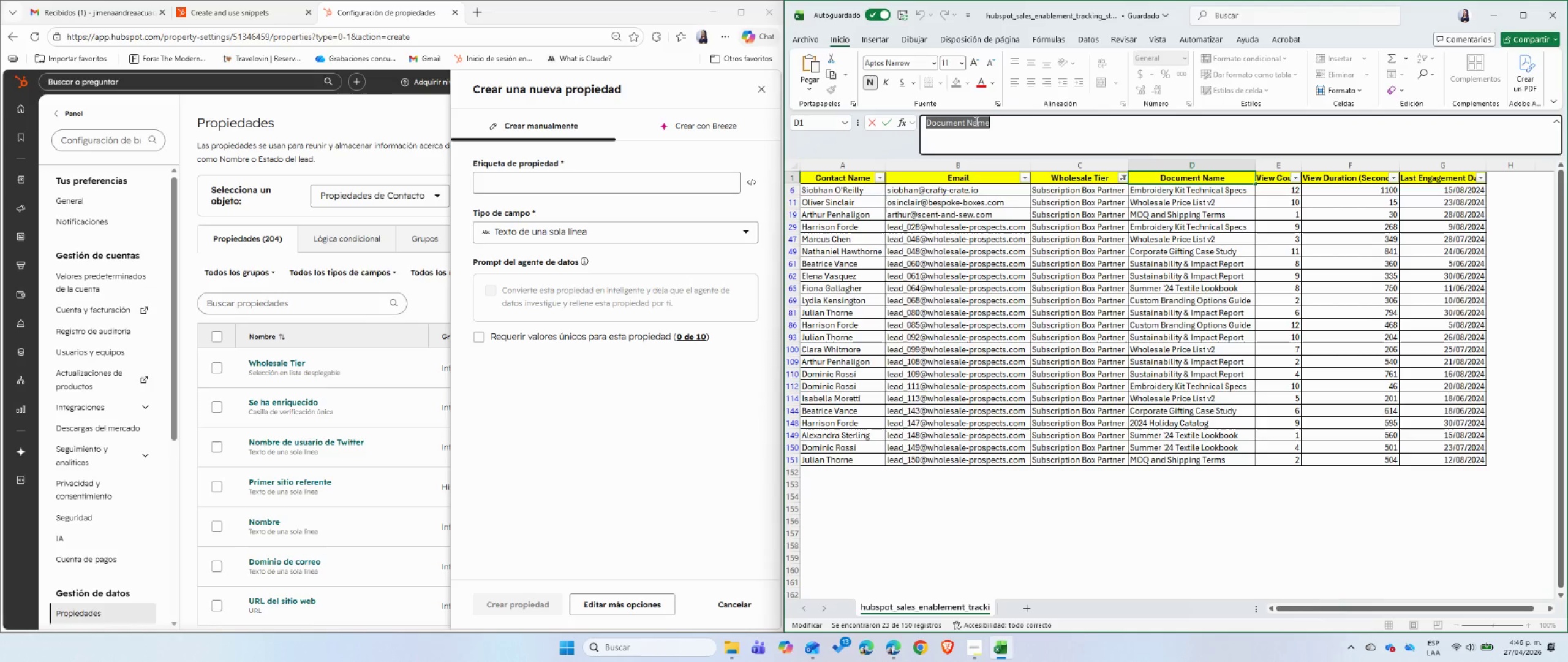 
key(Control+C)
 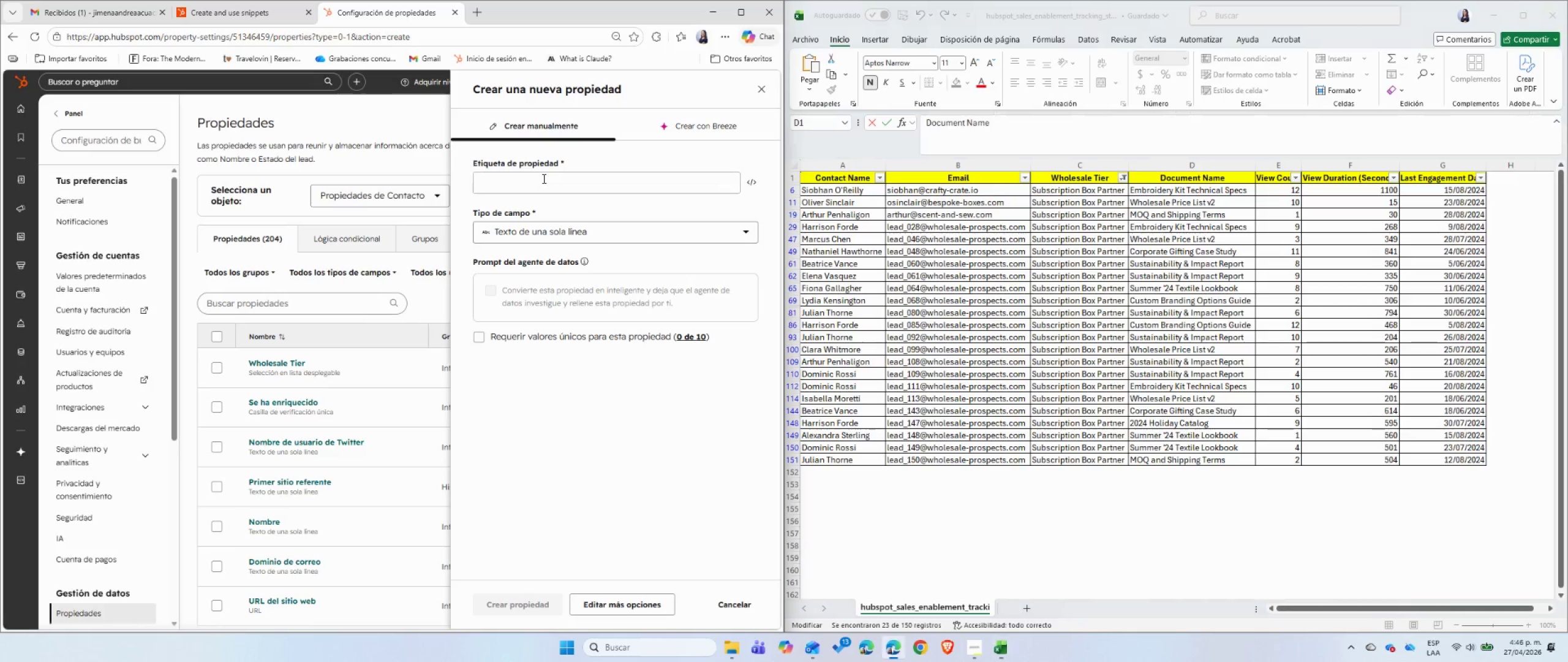 
double_click([543, 178])
 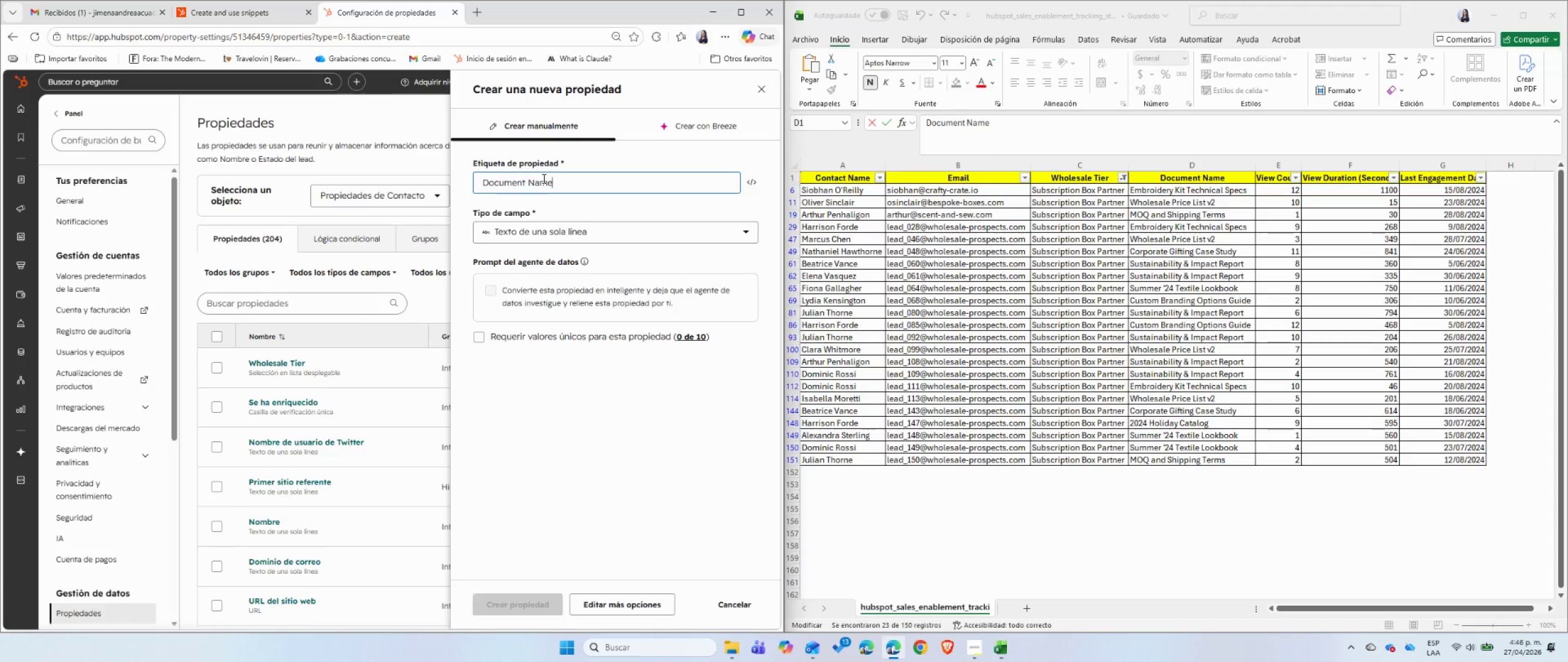 
key(Control+ControlLeft)
 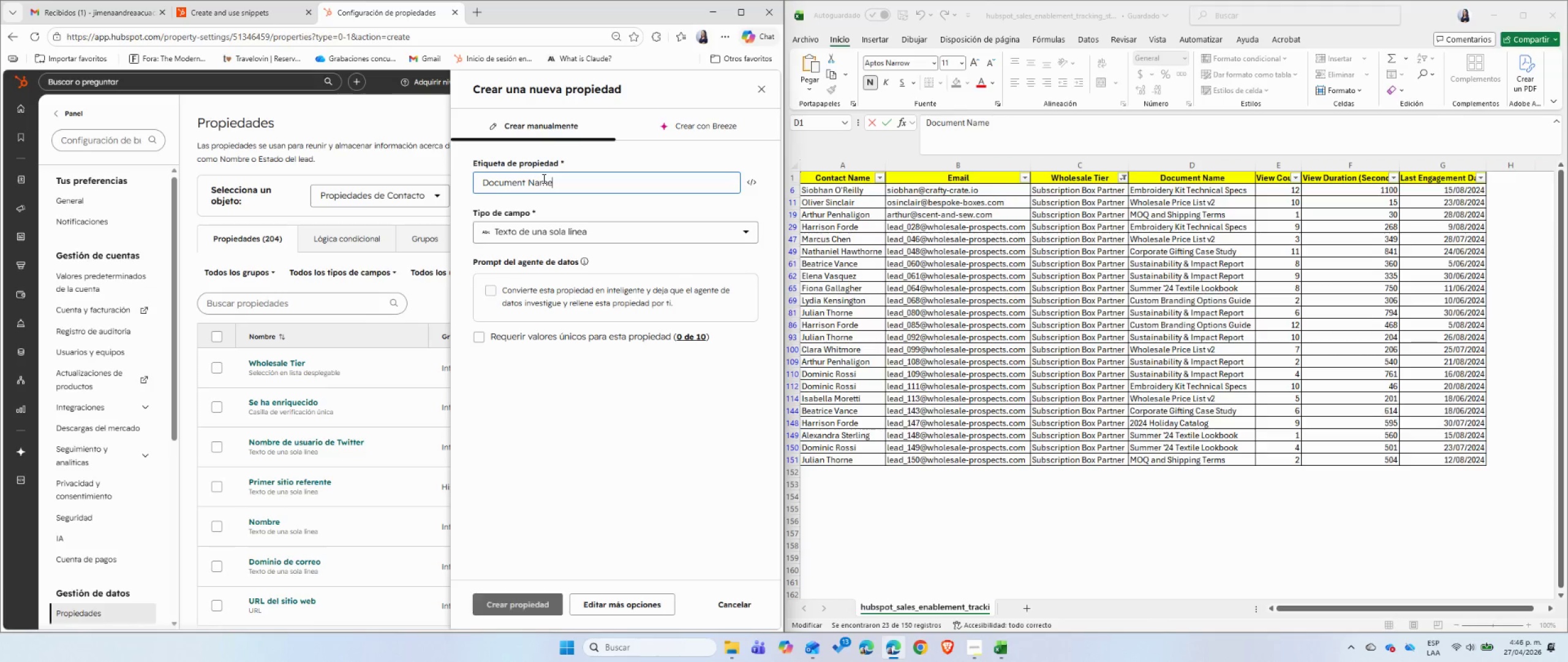 
key(Control+V)
 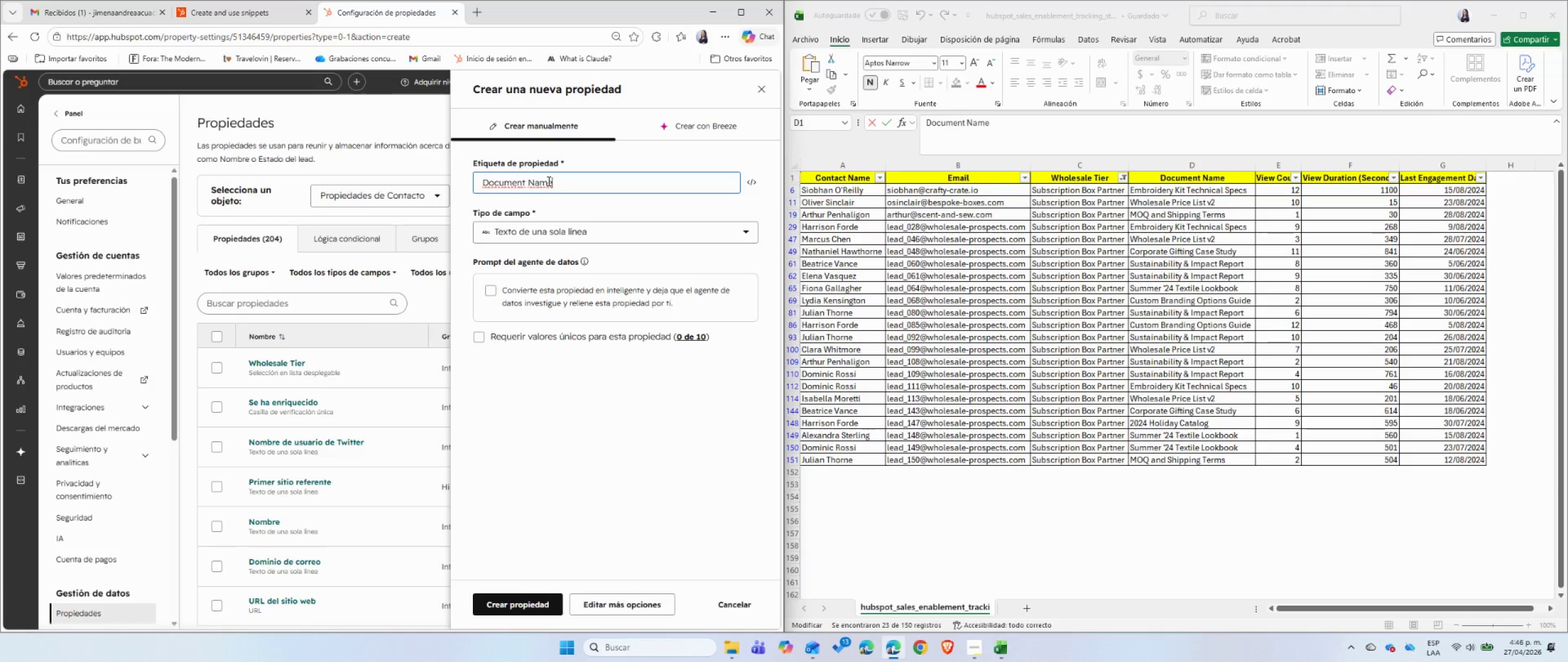 
left_click([579, 233])
 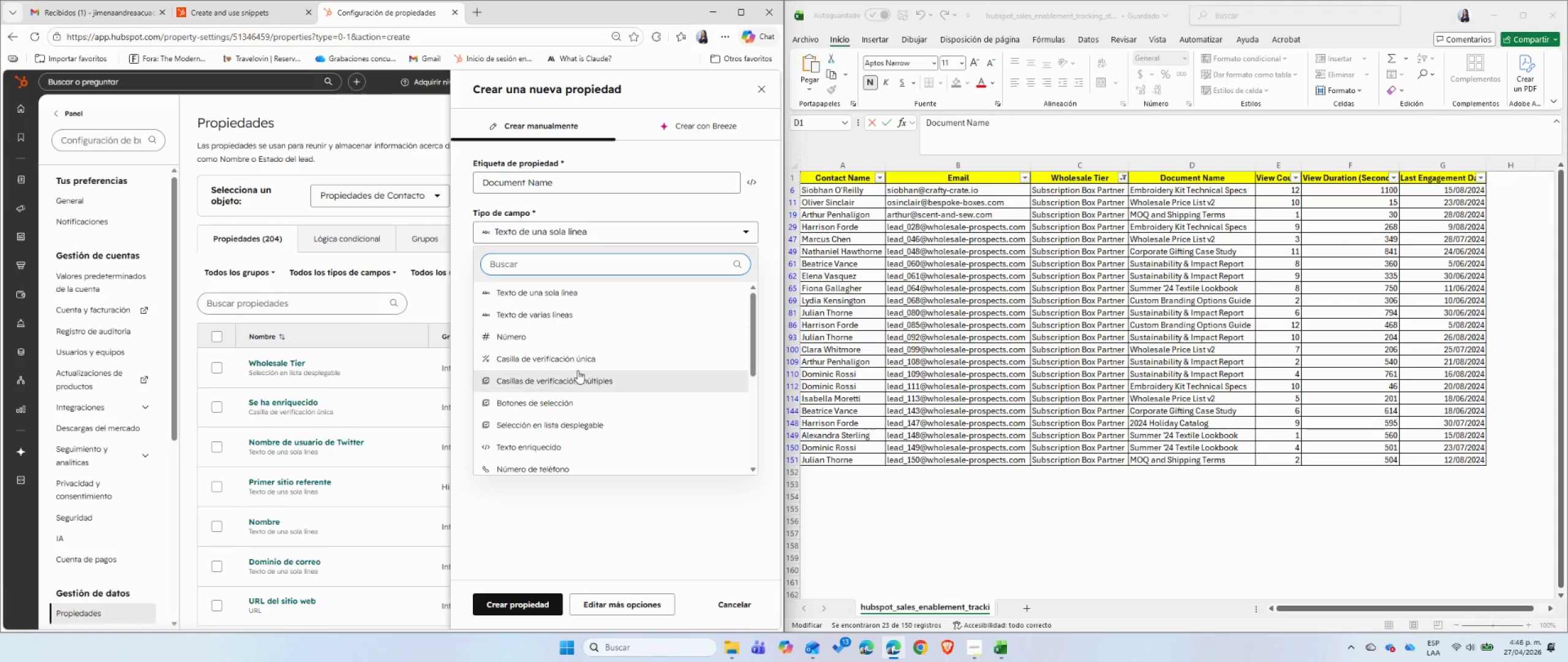 
scroll: coordinate [578, 370], scroll_direction: down, amount: 2.0
 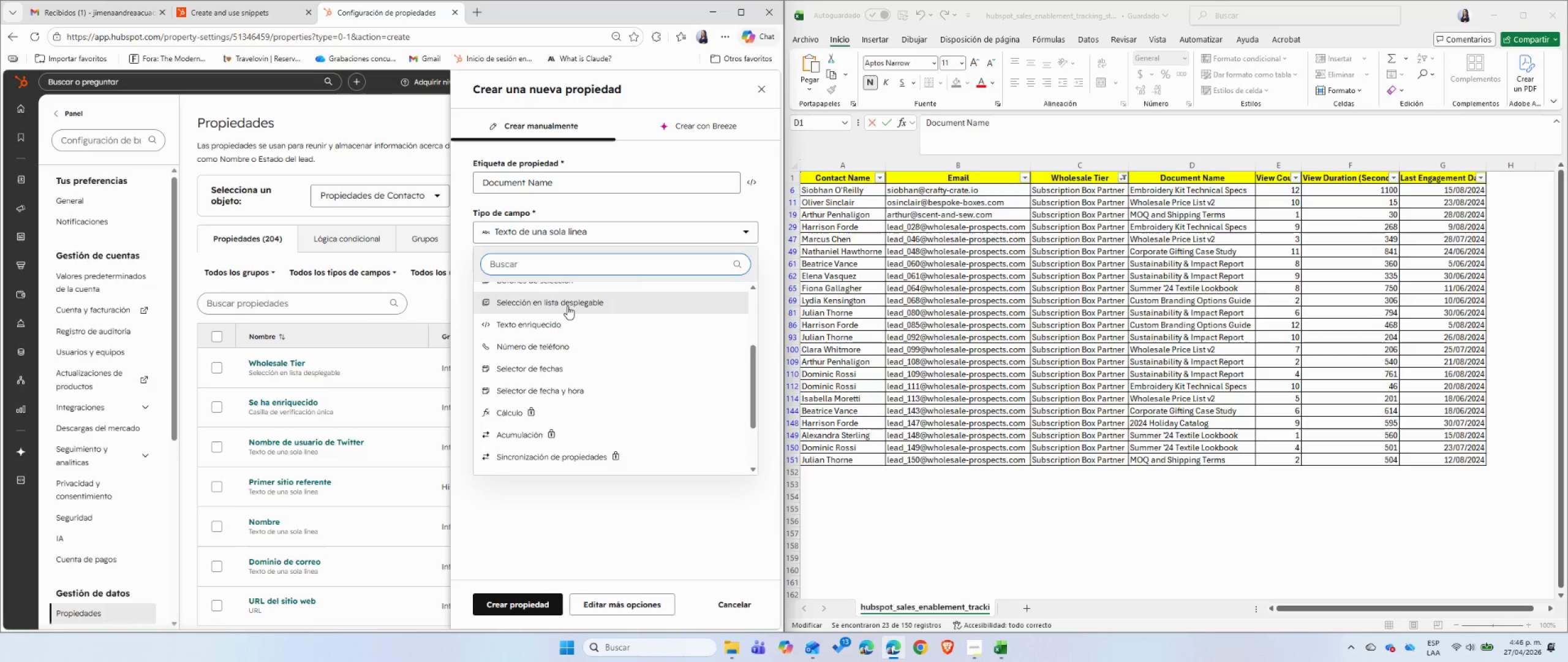 
left_click([567, 306])
 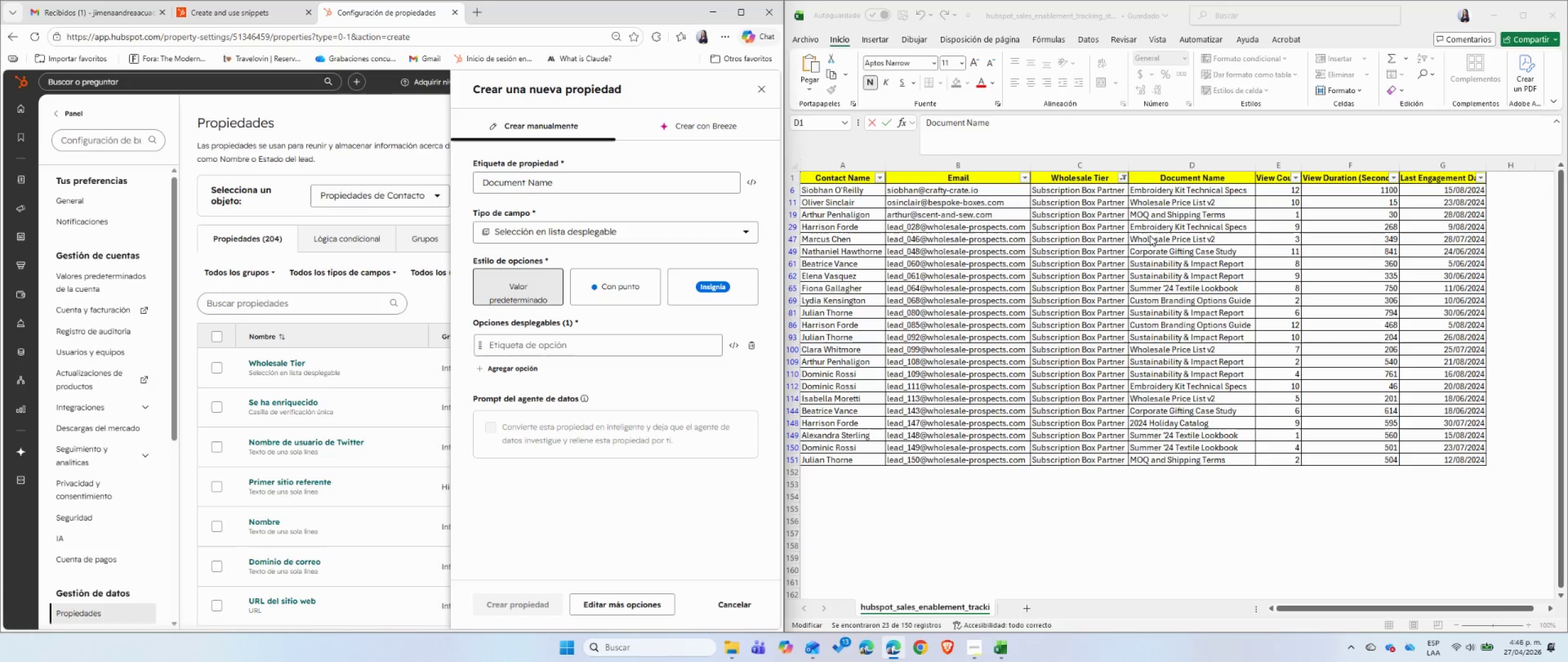 
double_click([1198, 177])
 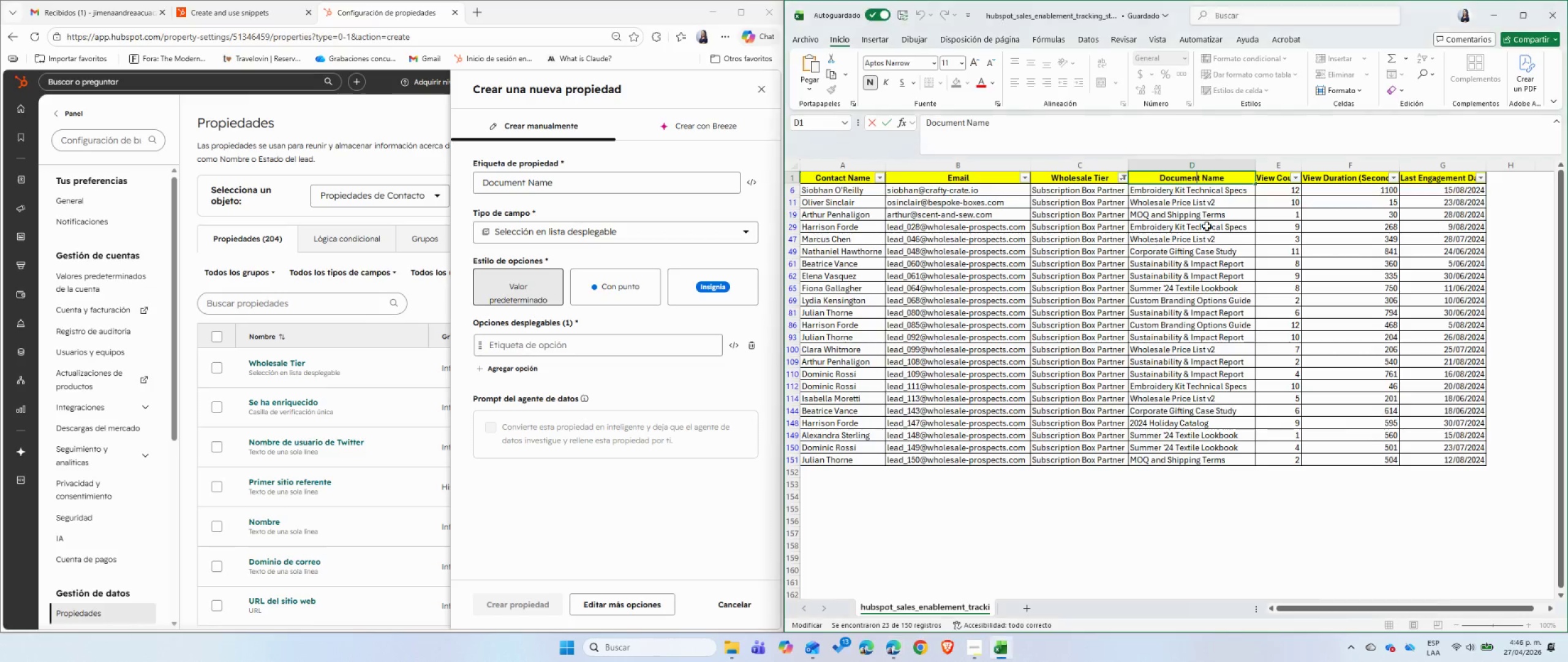 
triple_click([1207, 226])
 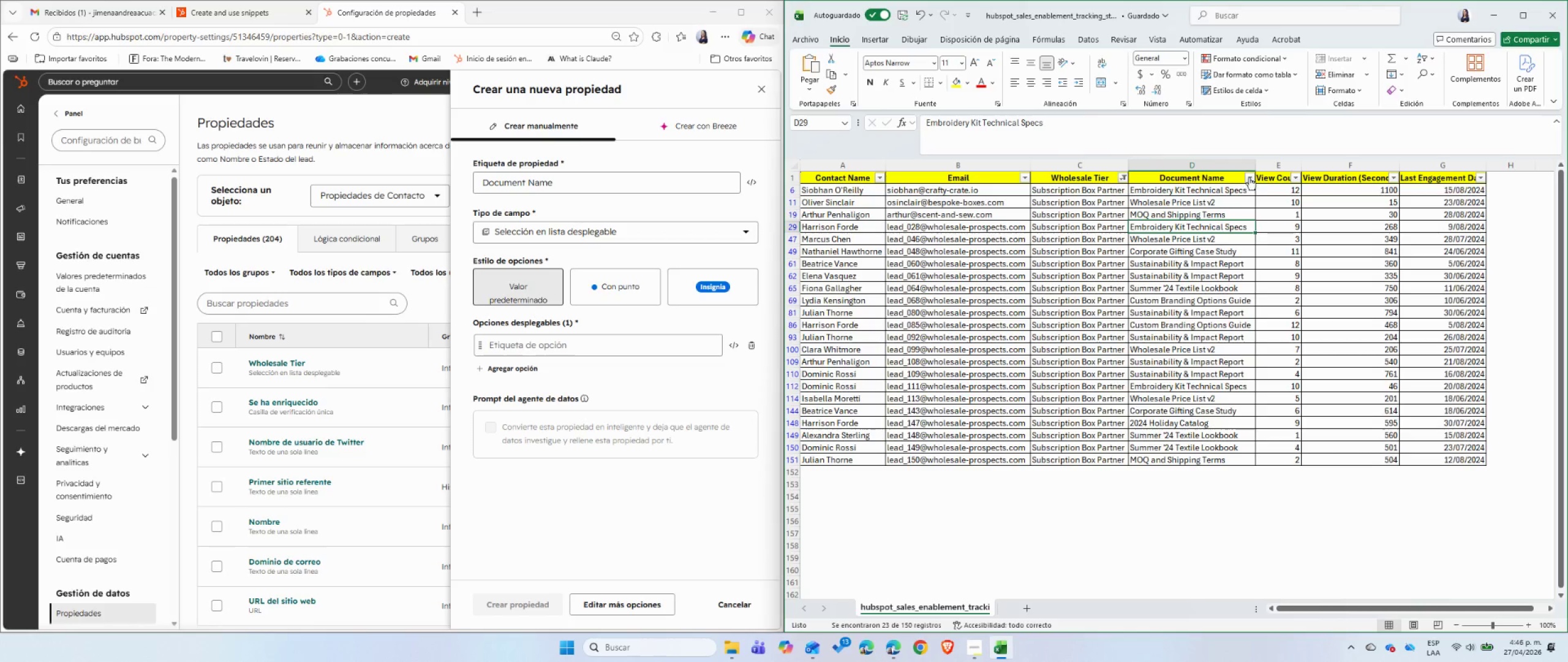 
left_click([1249, 177])
 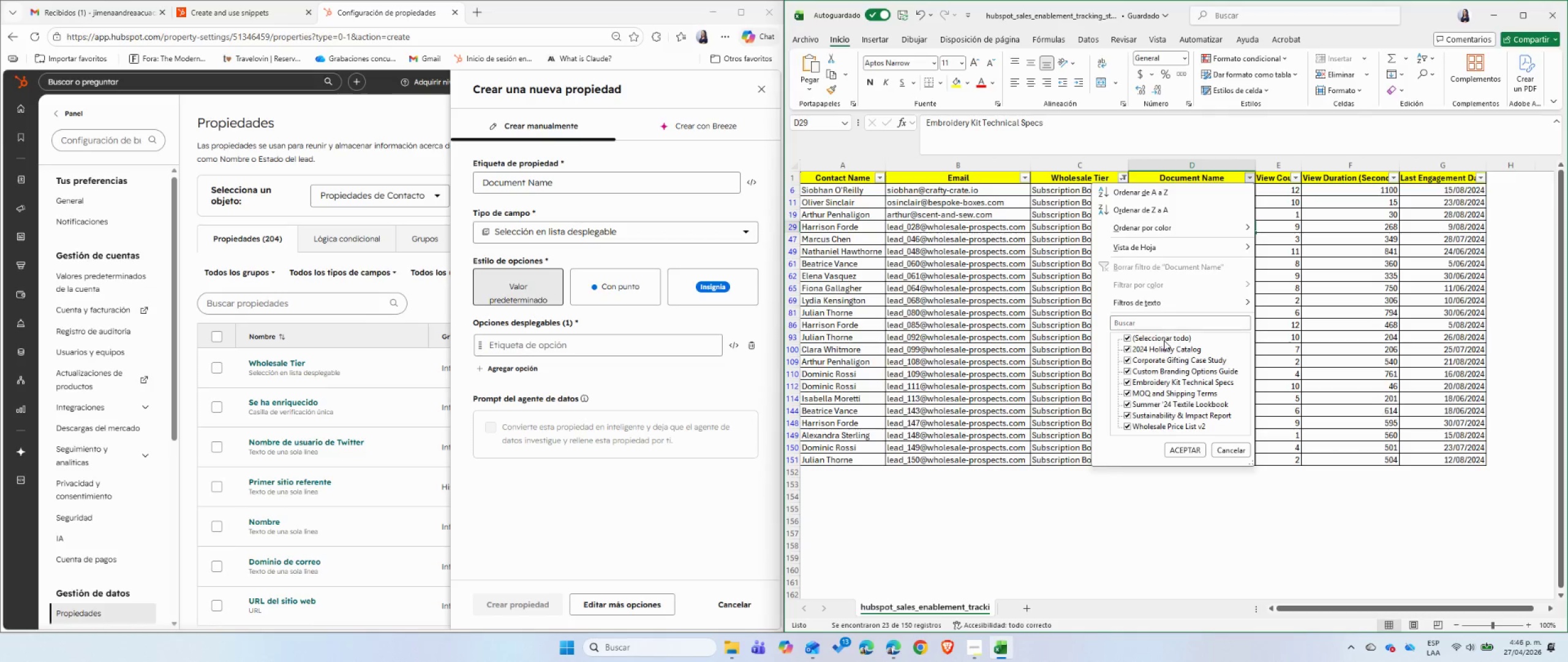 
left_click([1163, 337])
 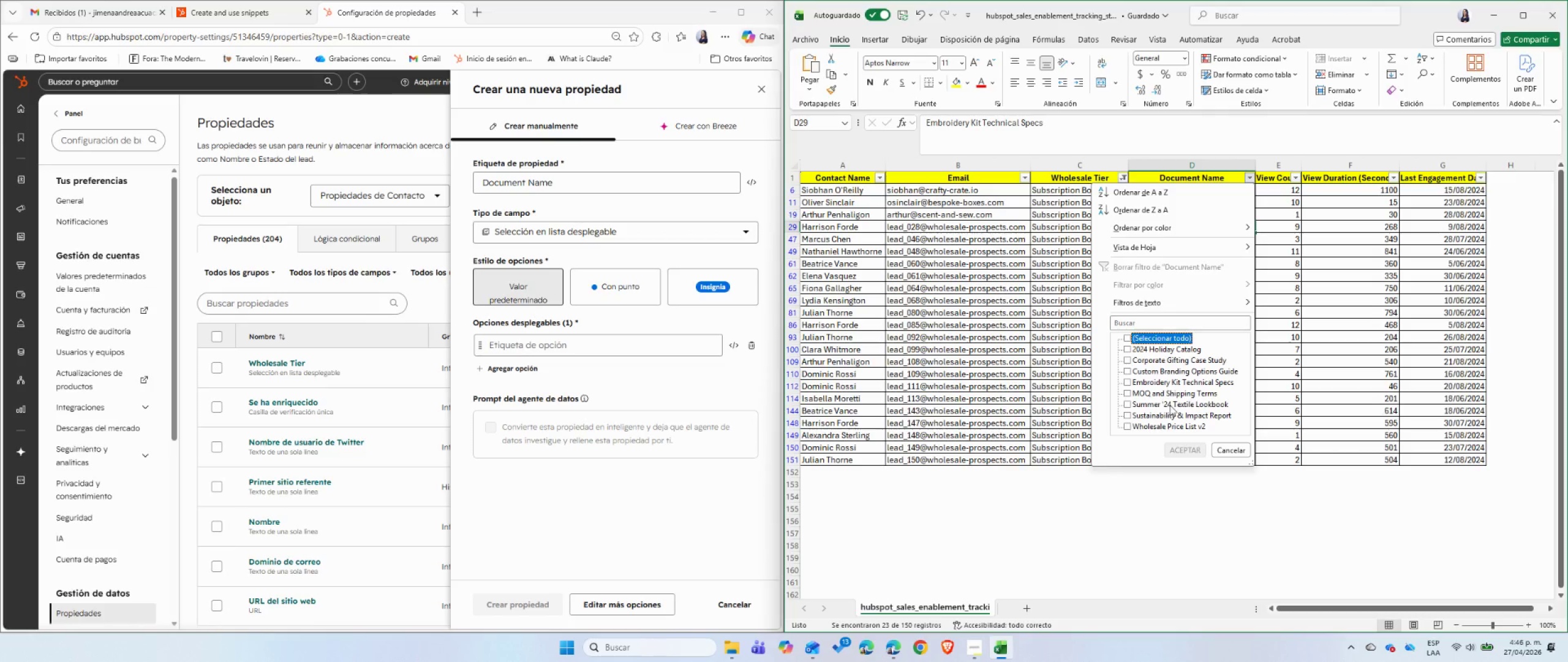 
scroll: coordinate [1170, 405], scroll_direction: down, amount: 2.0
 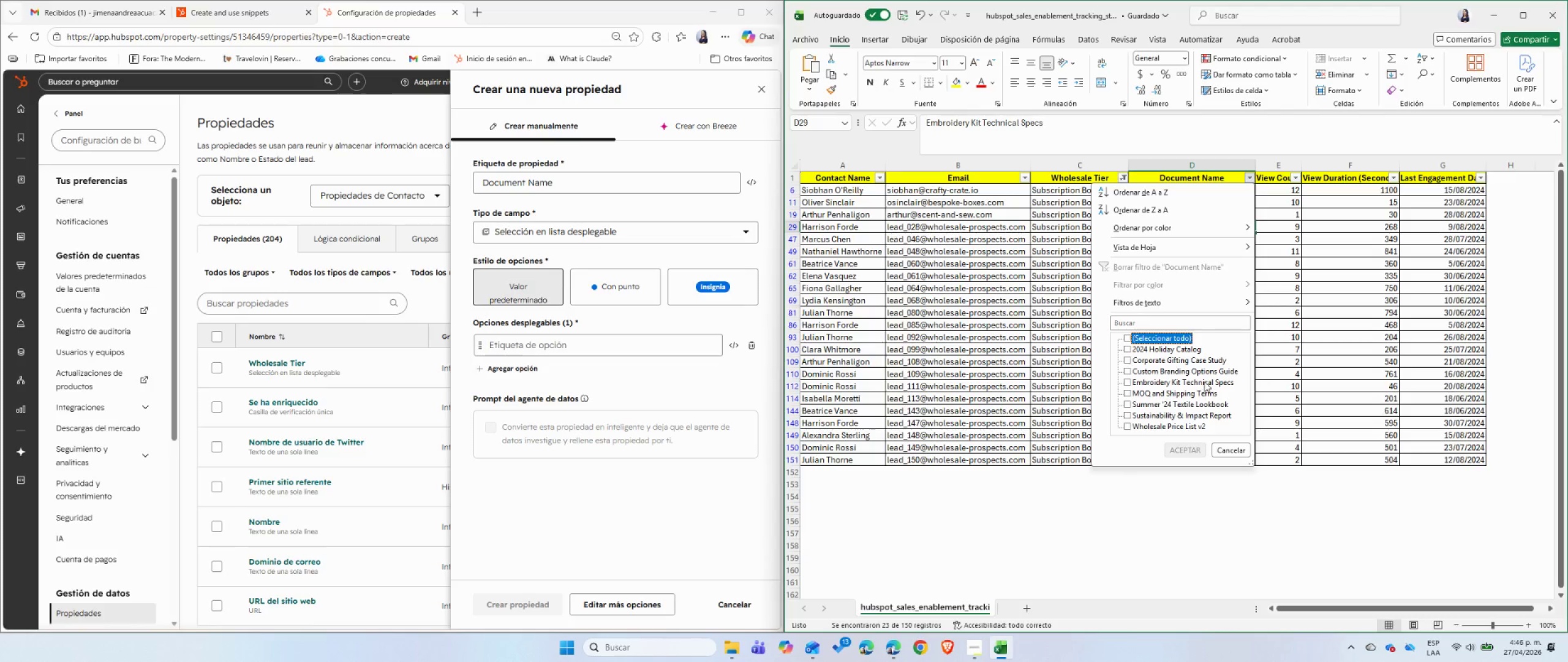 
wait(17.76)
 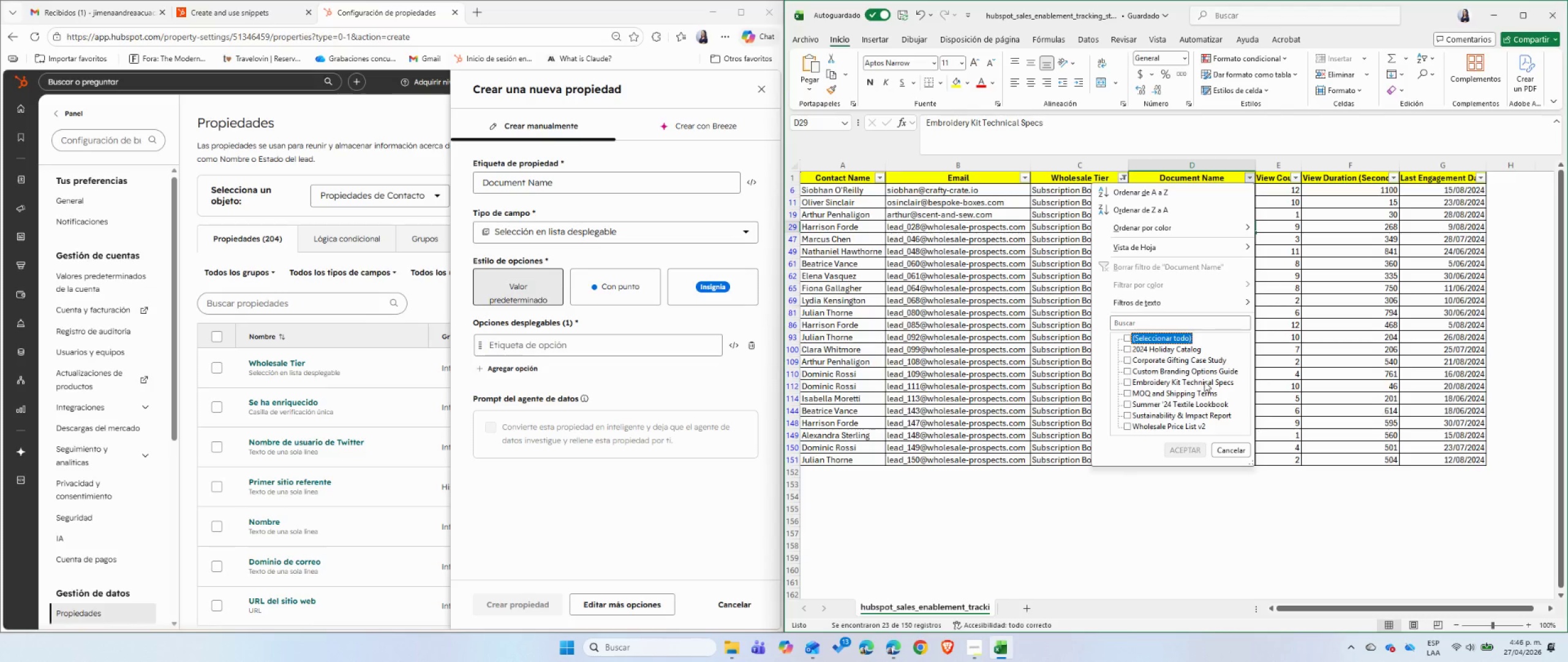 
left_click([1181, 352])
 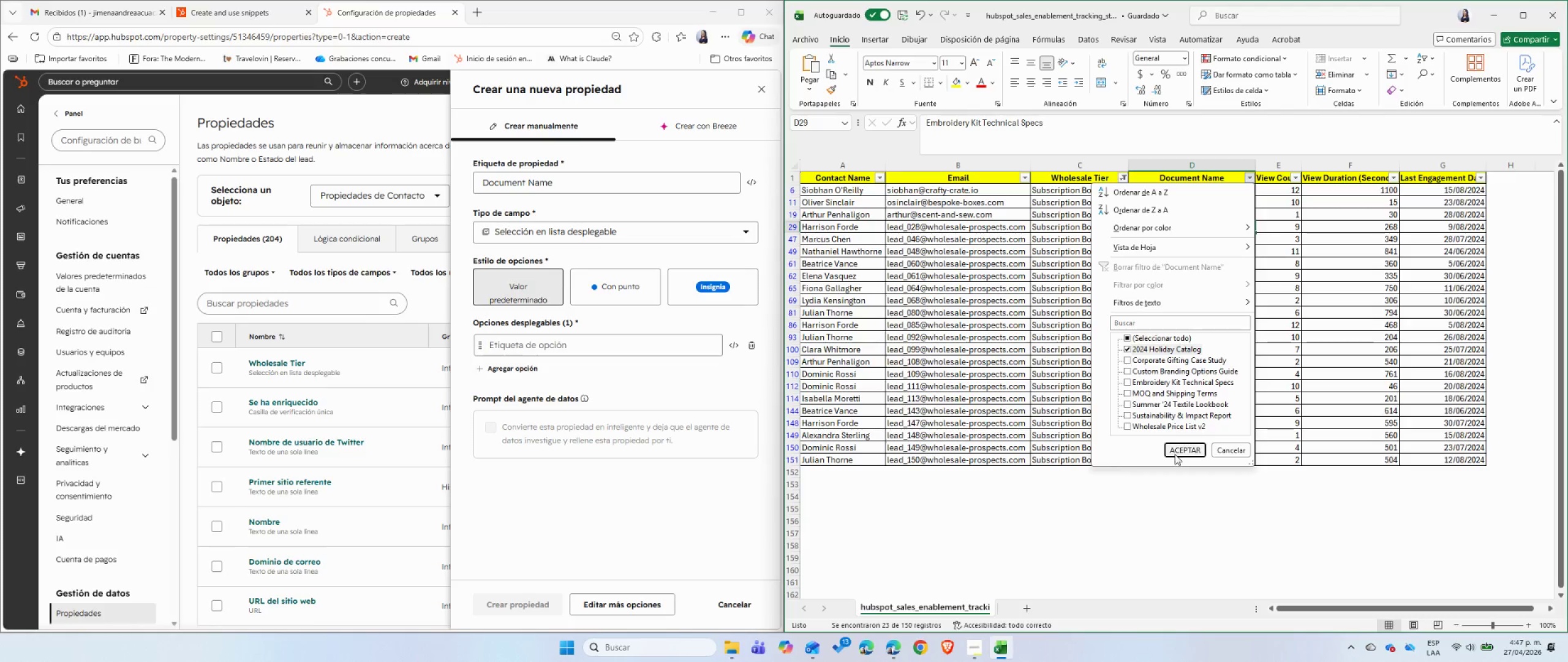 
left_click([1175, 454])
 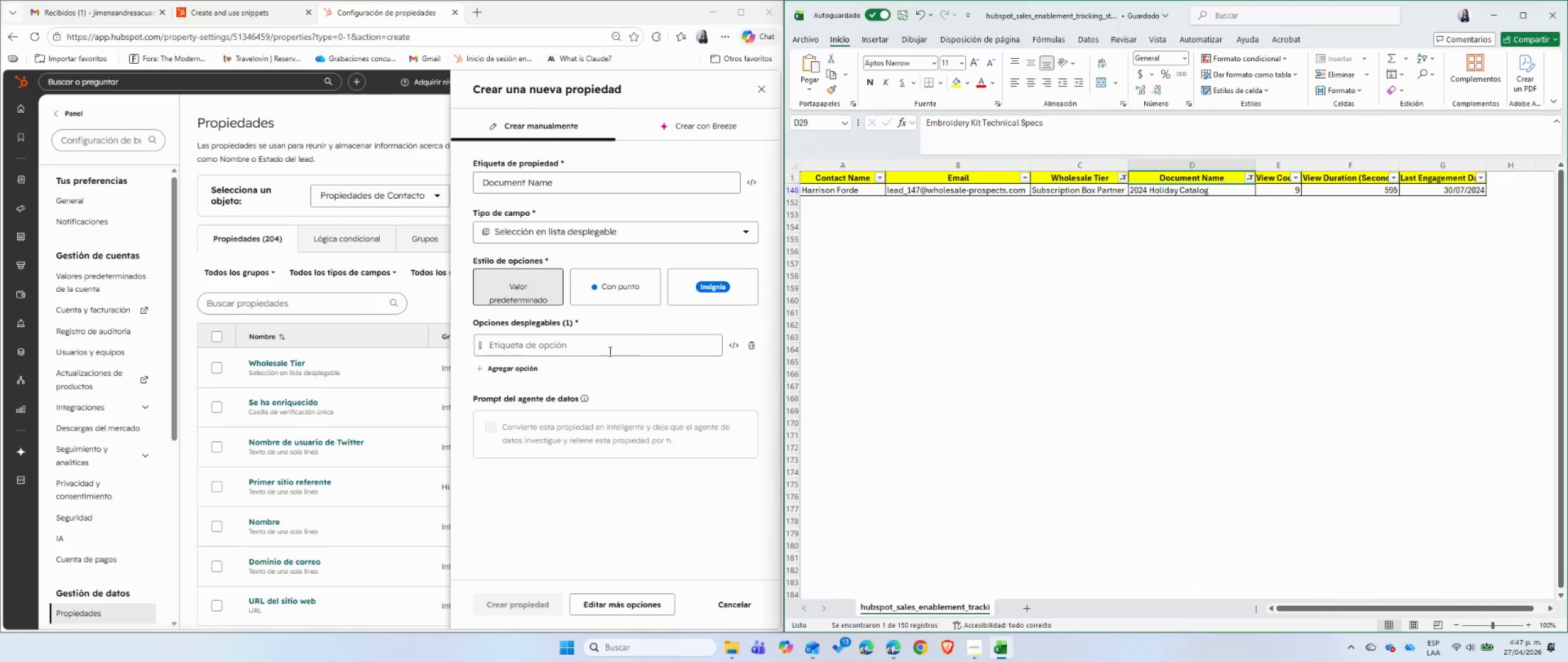 
left_click([498, 367])
 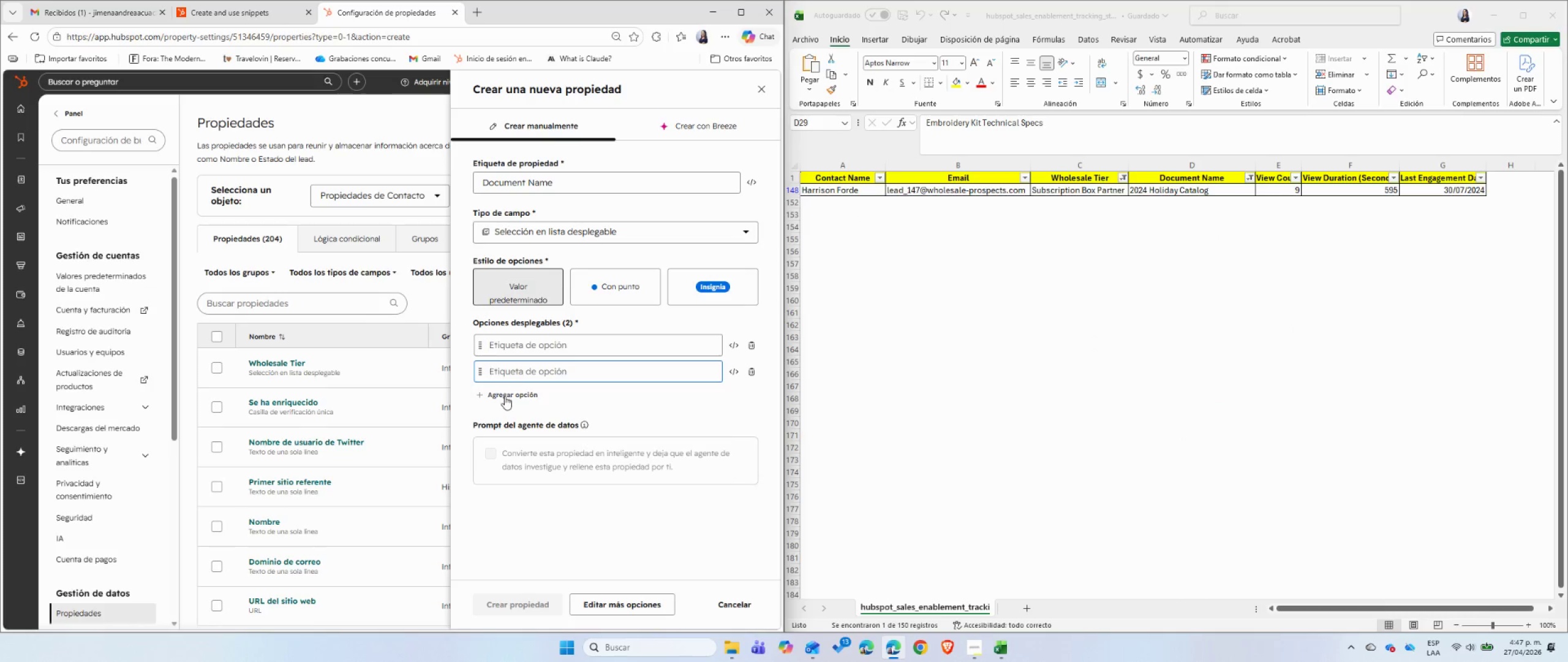 
left_click([505, 396])
 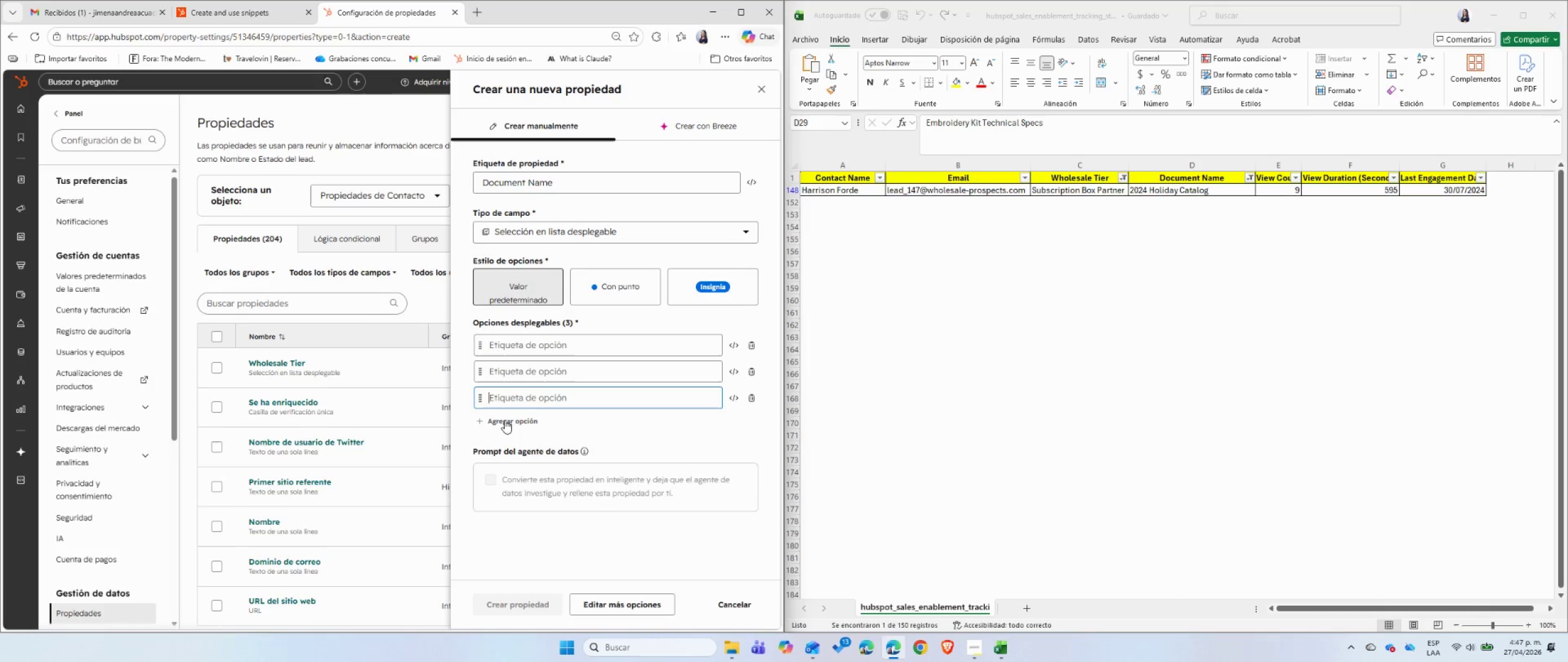 
left_click([505, 420])
 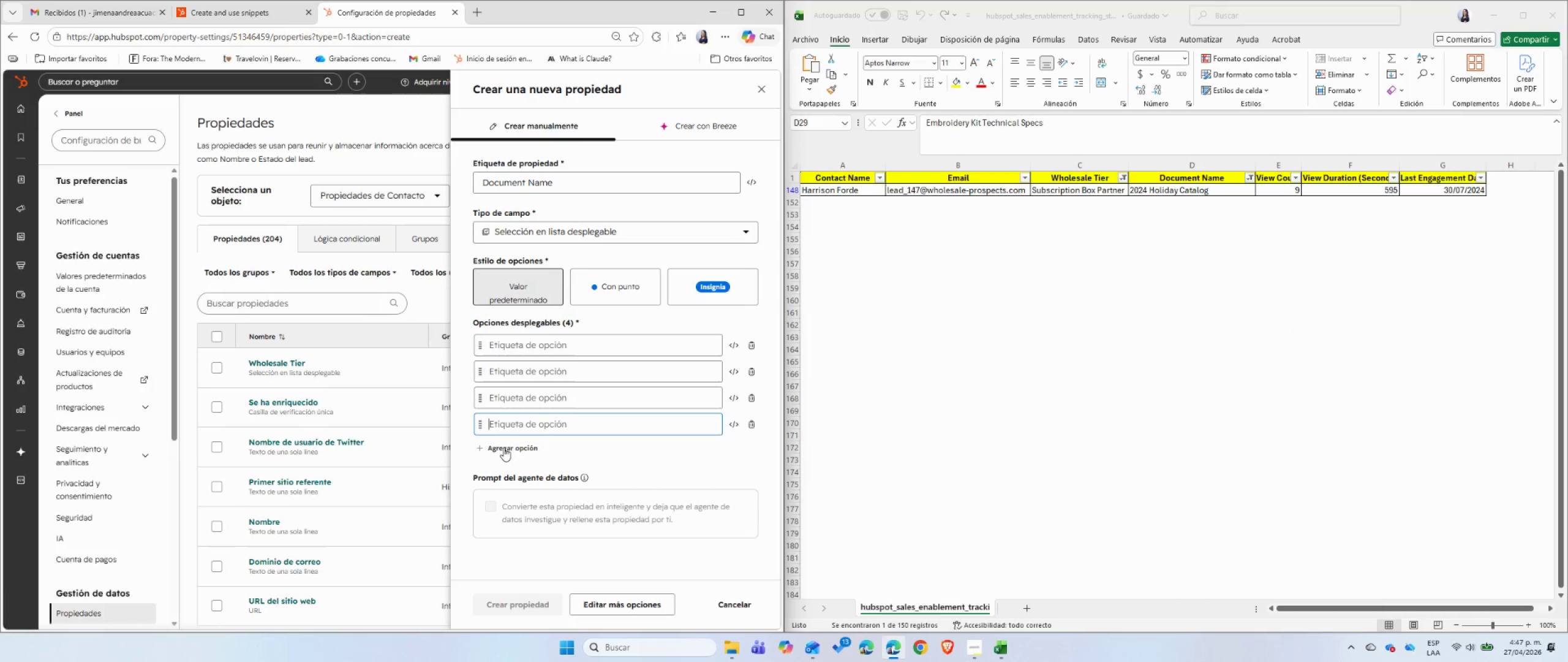 
left_click([503, 447])
 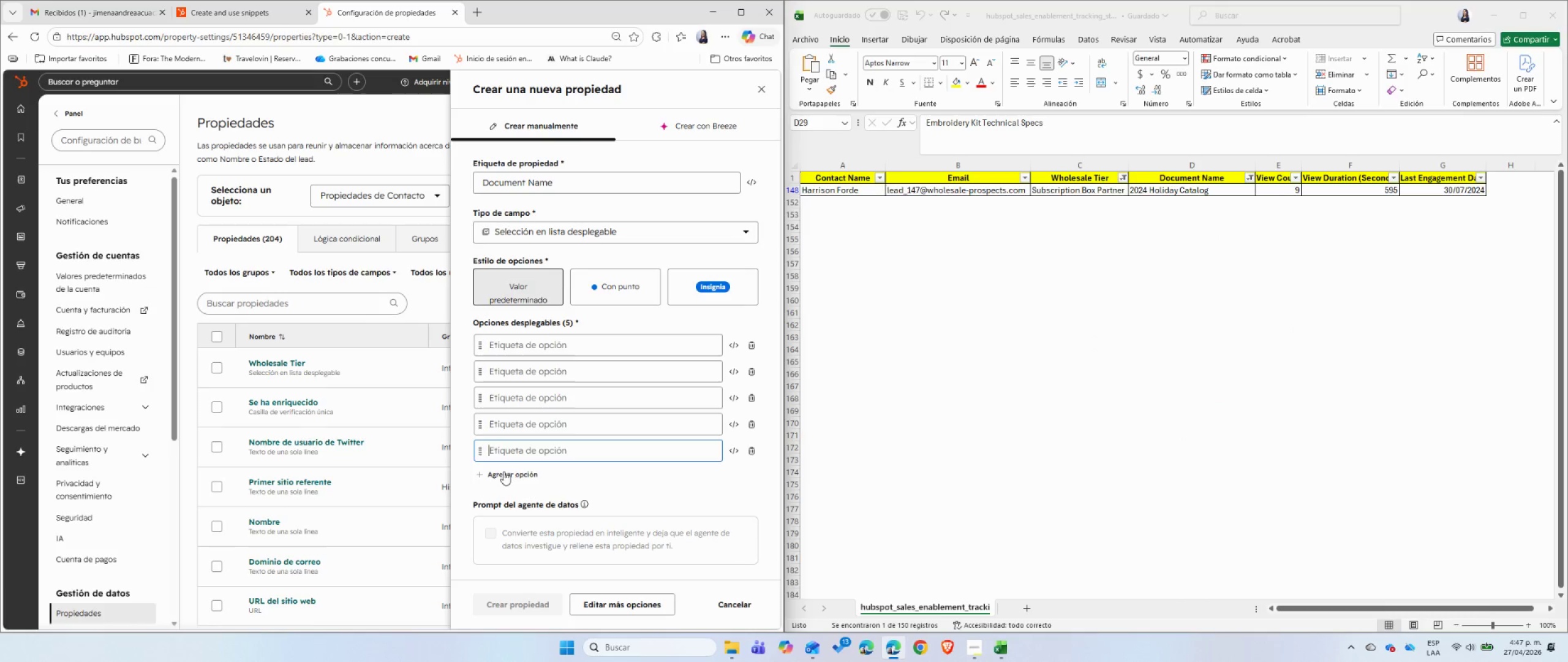 
left_click([503, 471])
 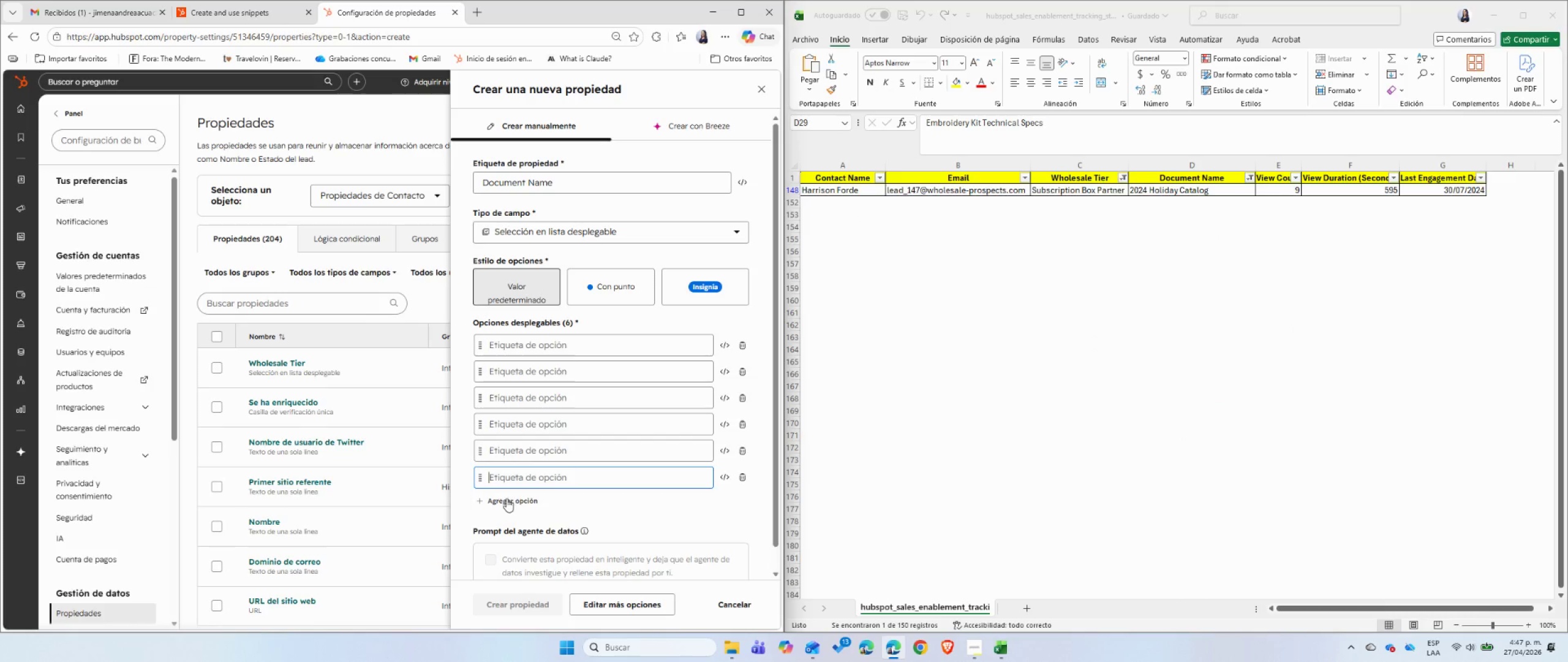 
left_click([507, 498])
 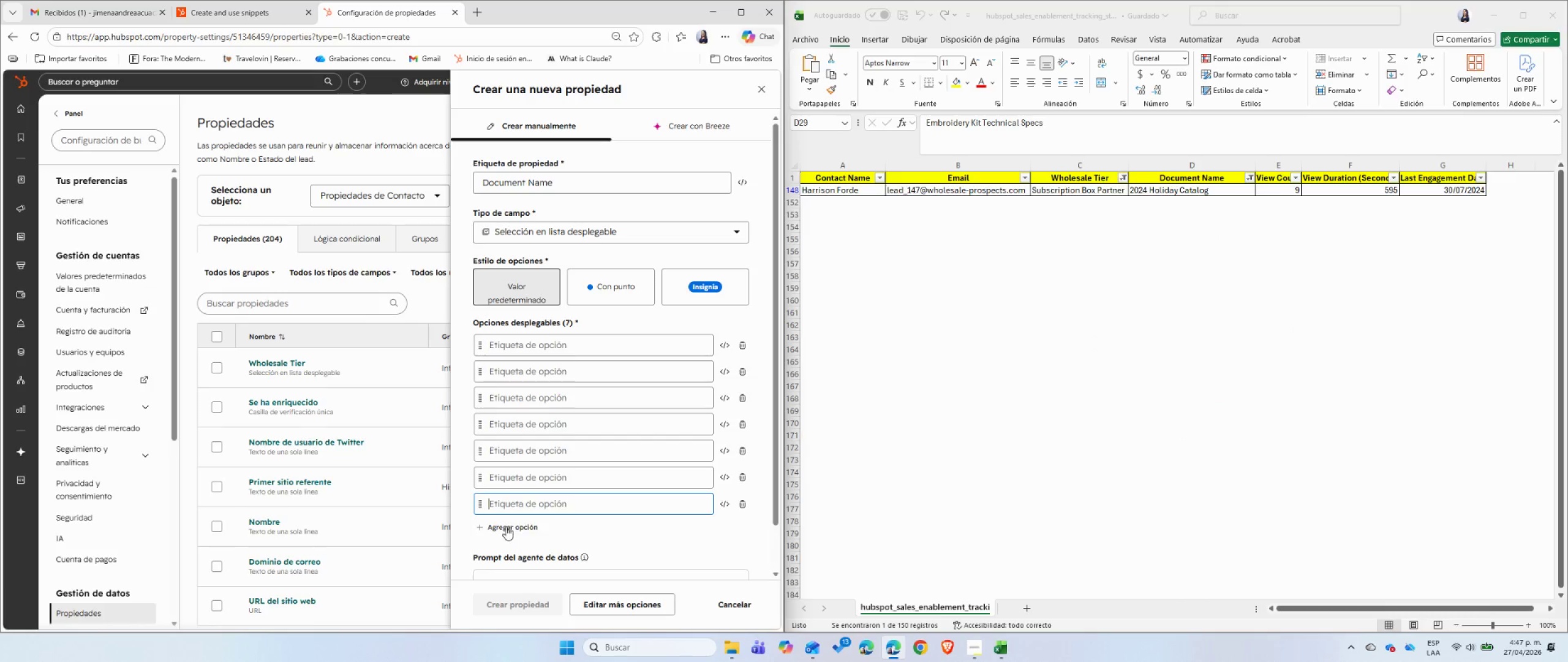 
left_click([506, 527])
 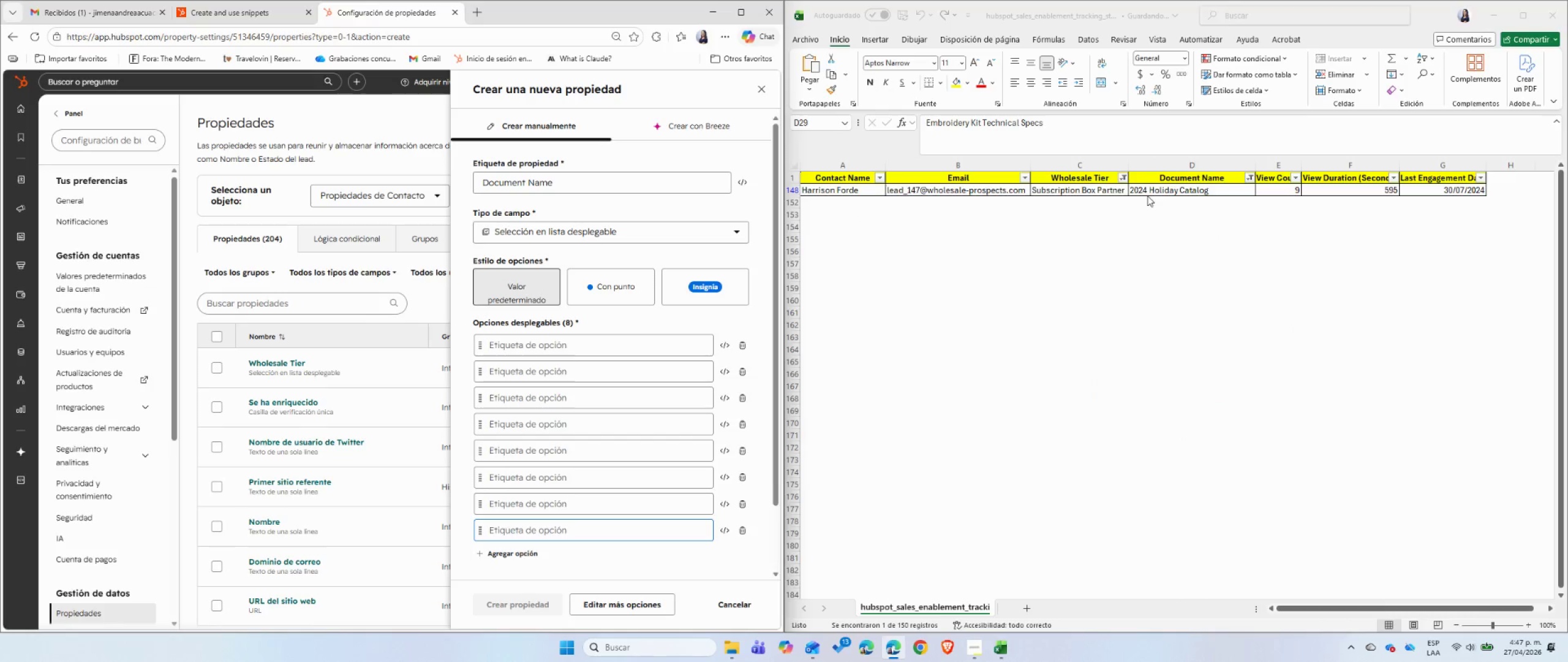 
double_click([1152, 192])
 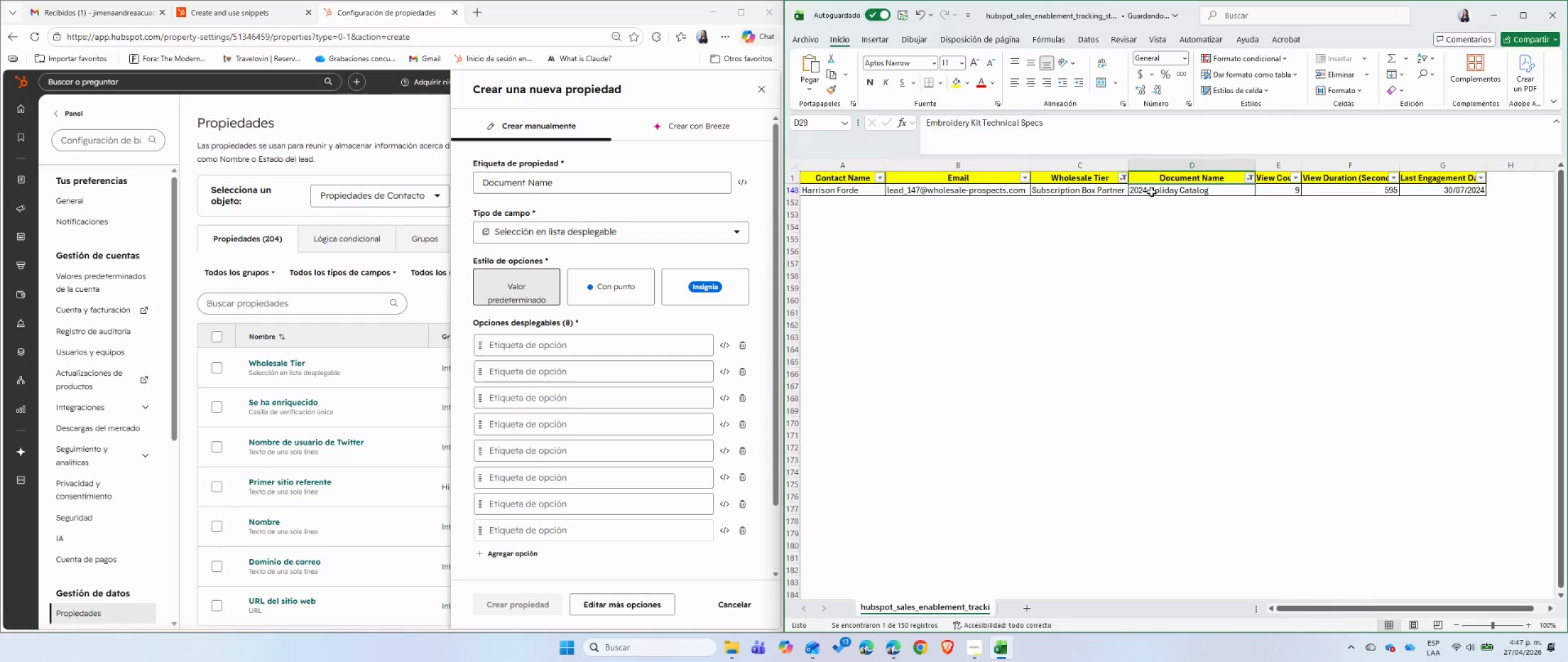 
left_click([1166, 191])
 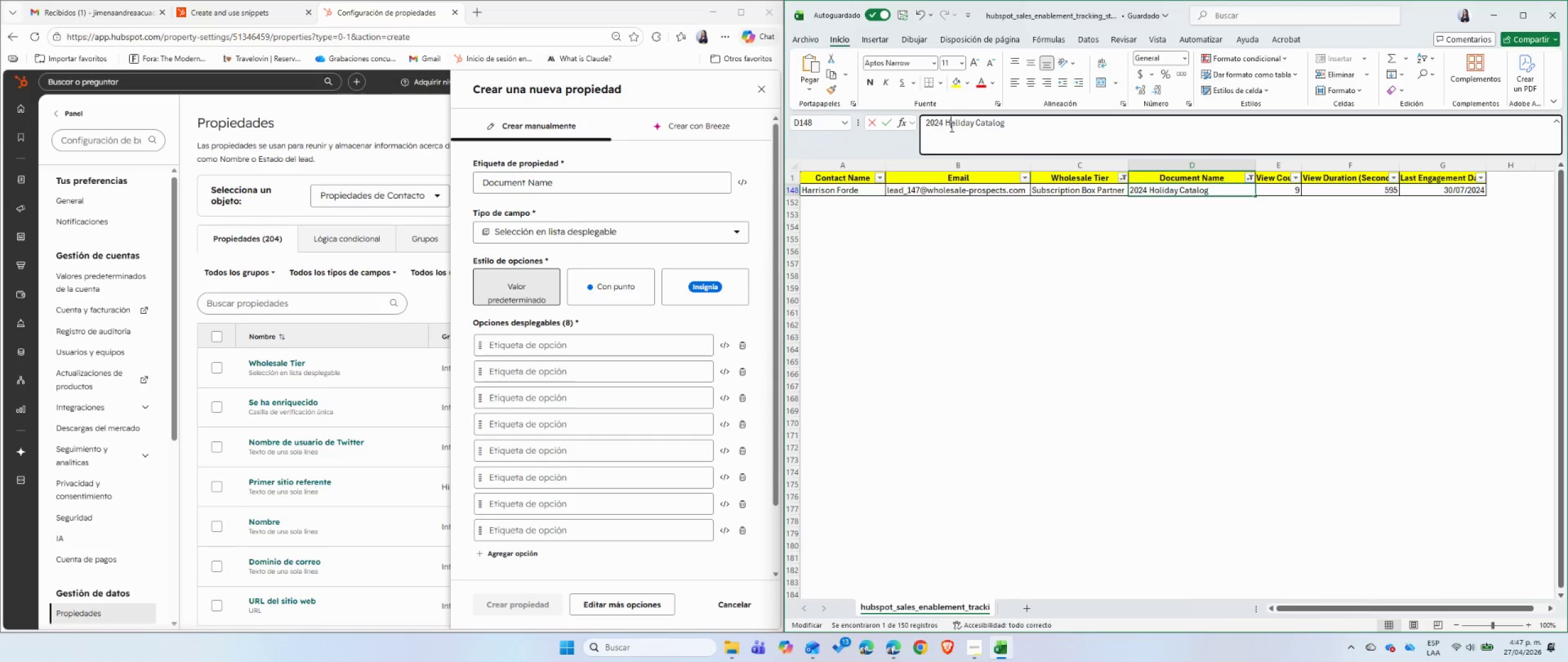 
double_click([951, 126])
 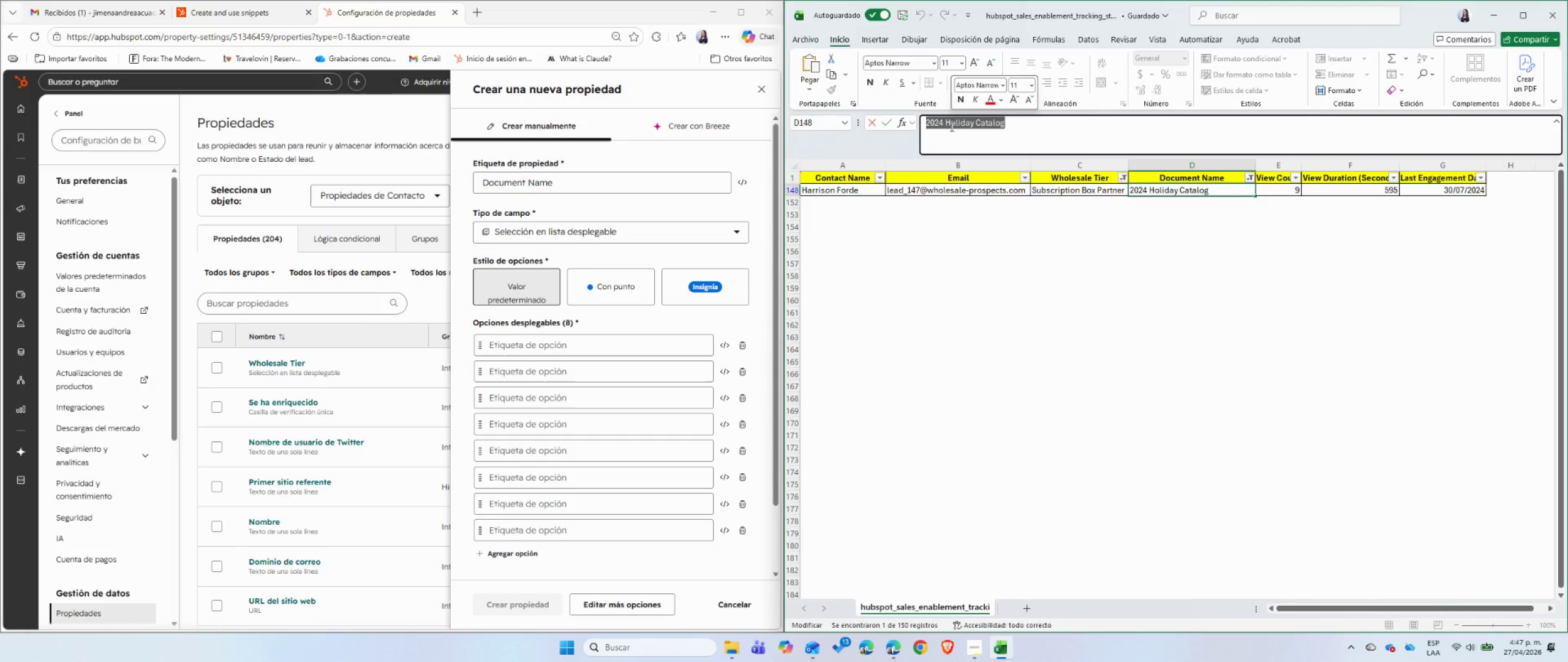 
triple_click([951, 126])
 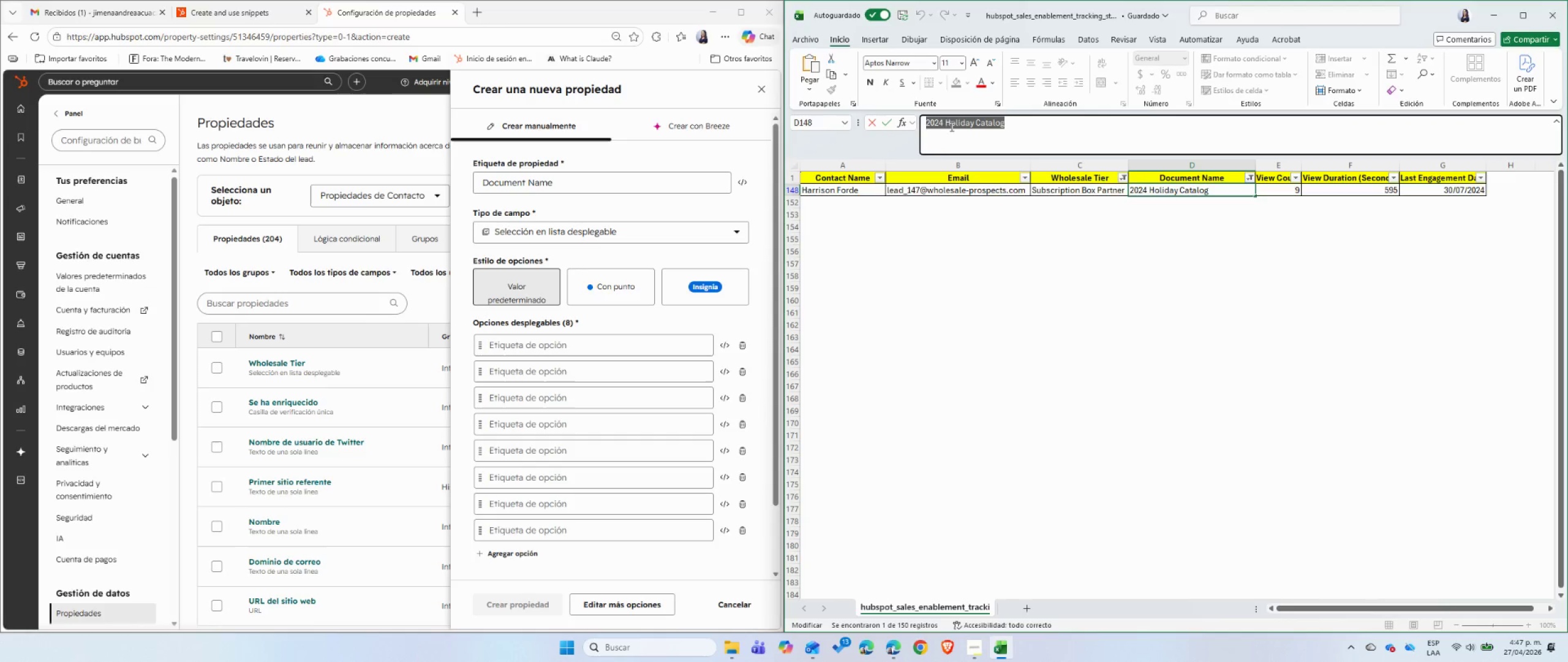 
key(Control+C)
 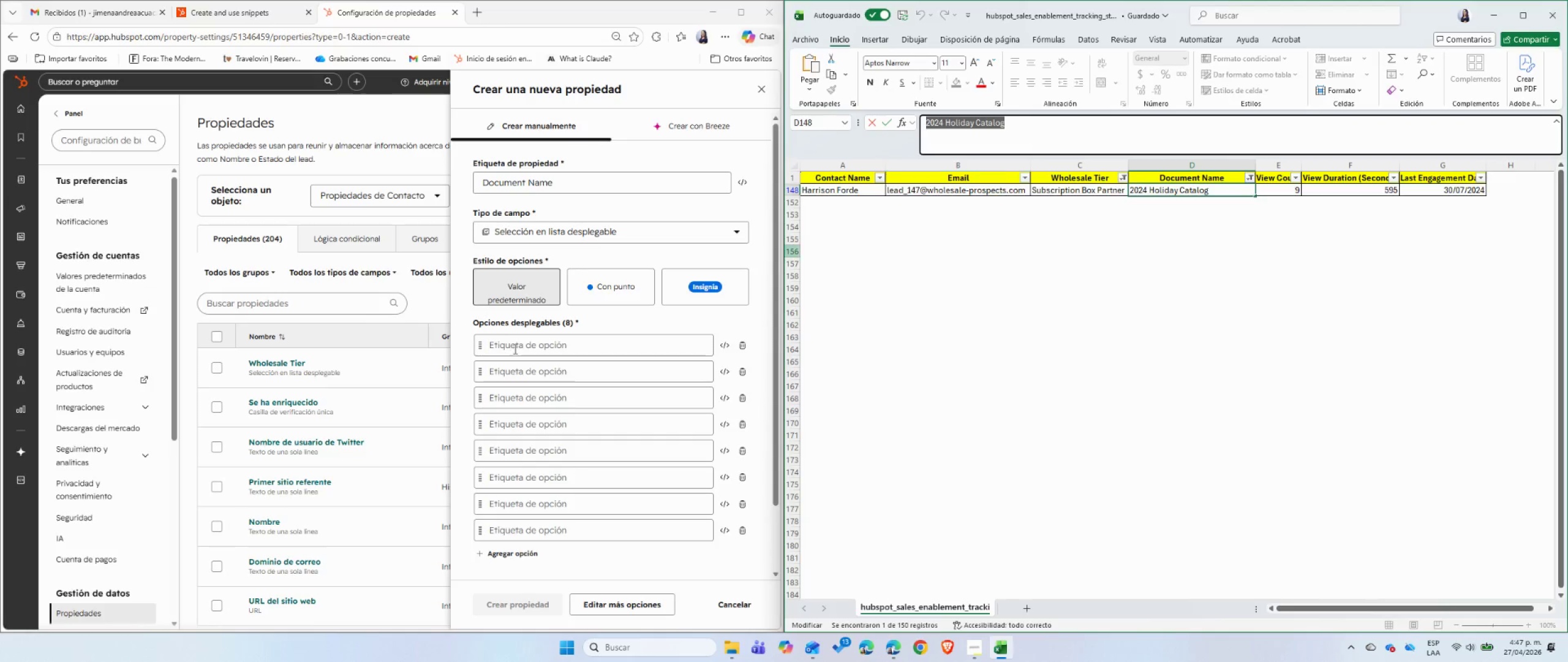 
left_click([514, 349])
 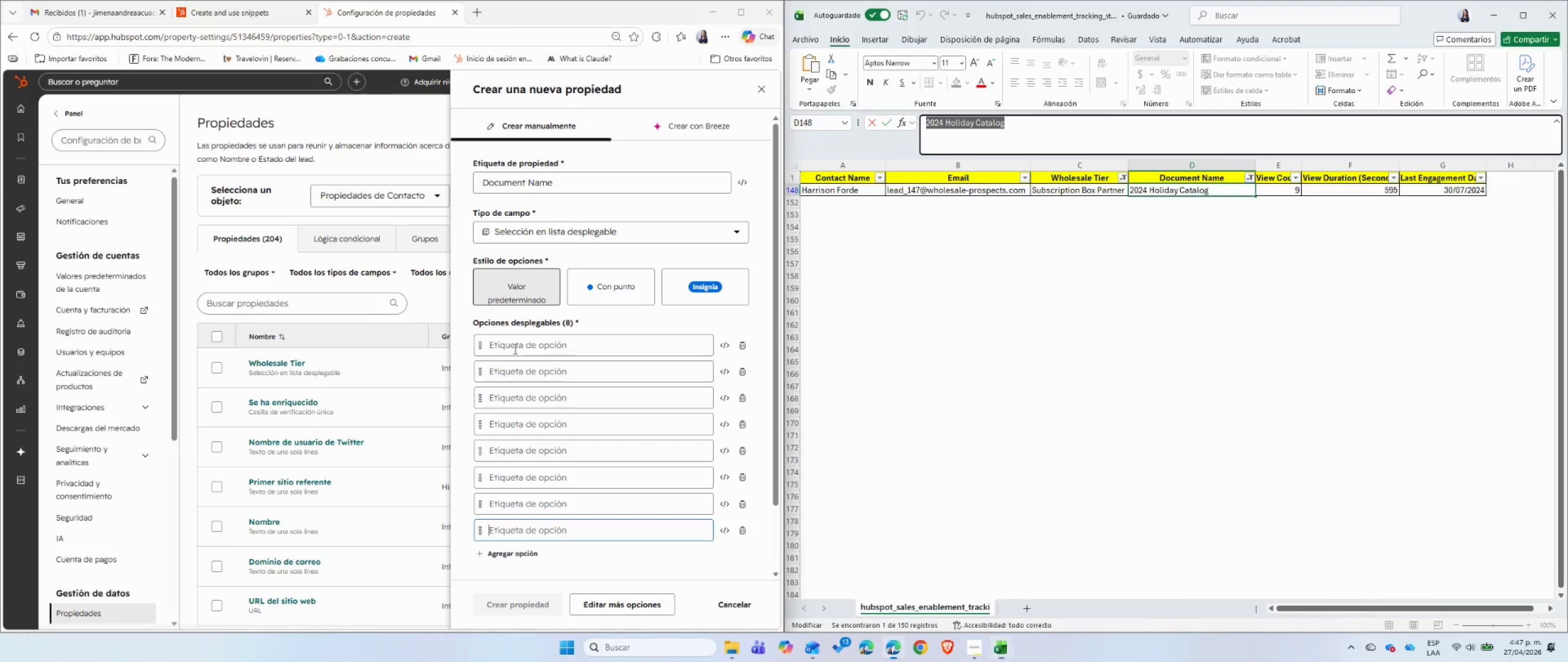 
key(Control+ControlLeft)
 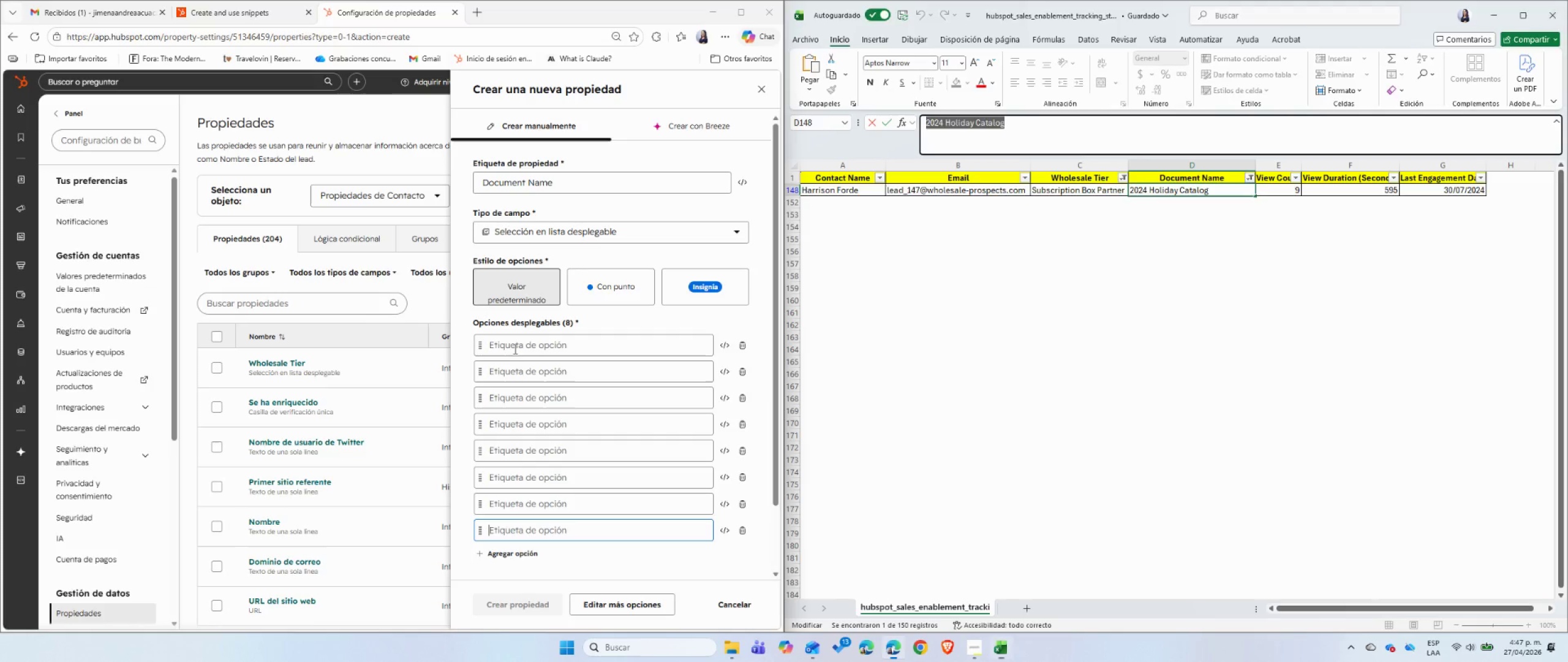 
key(Control+V)
 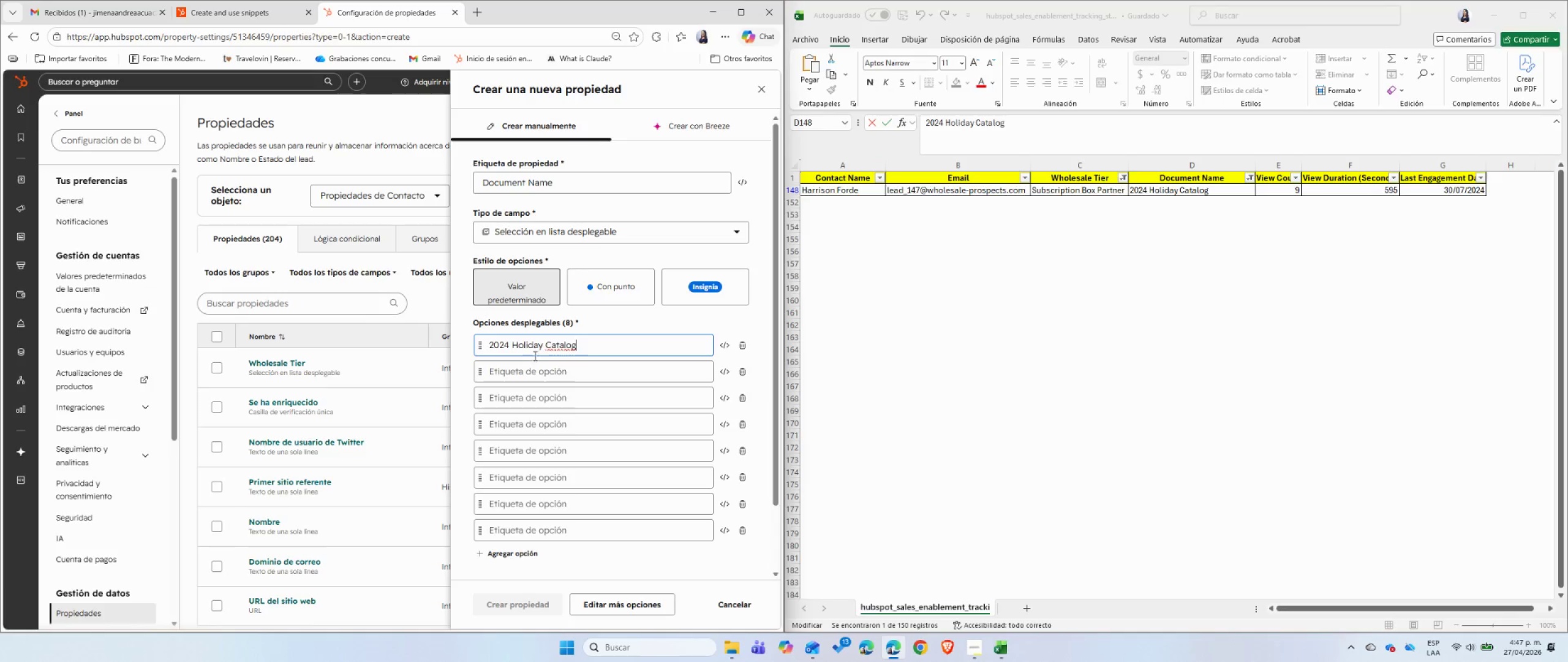 
left_click([531, 370])
 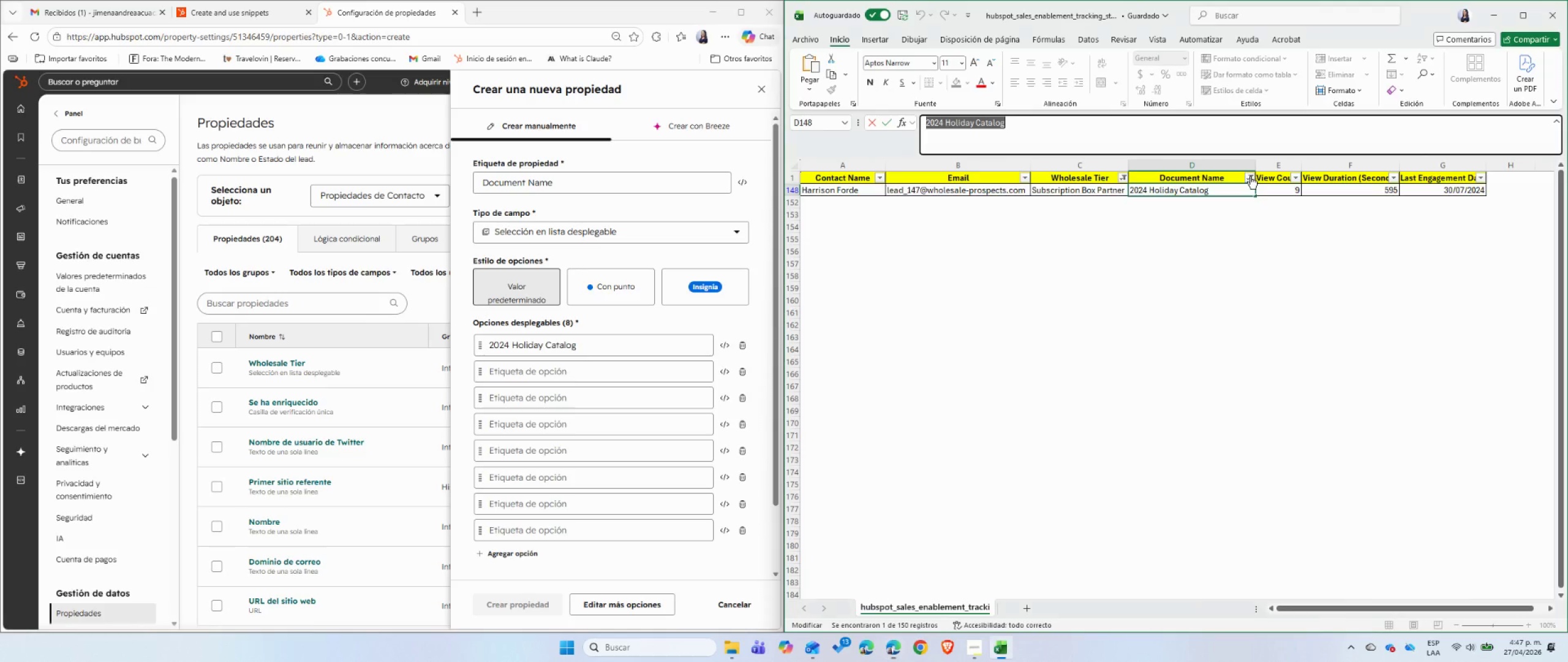 
double_click([1250, 178])
 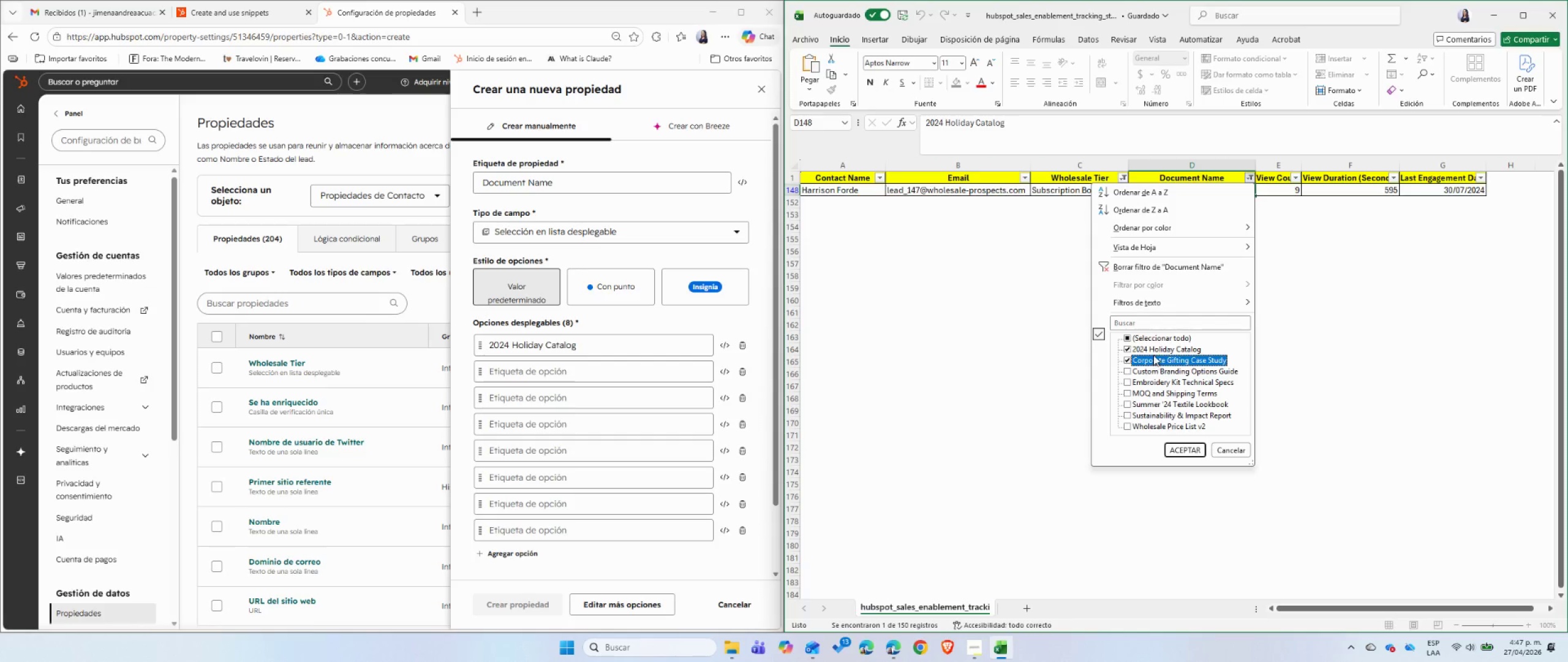 
double_click([1153, 353])
 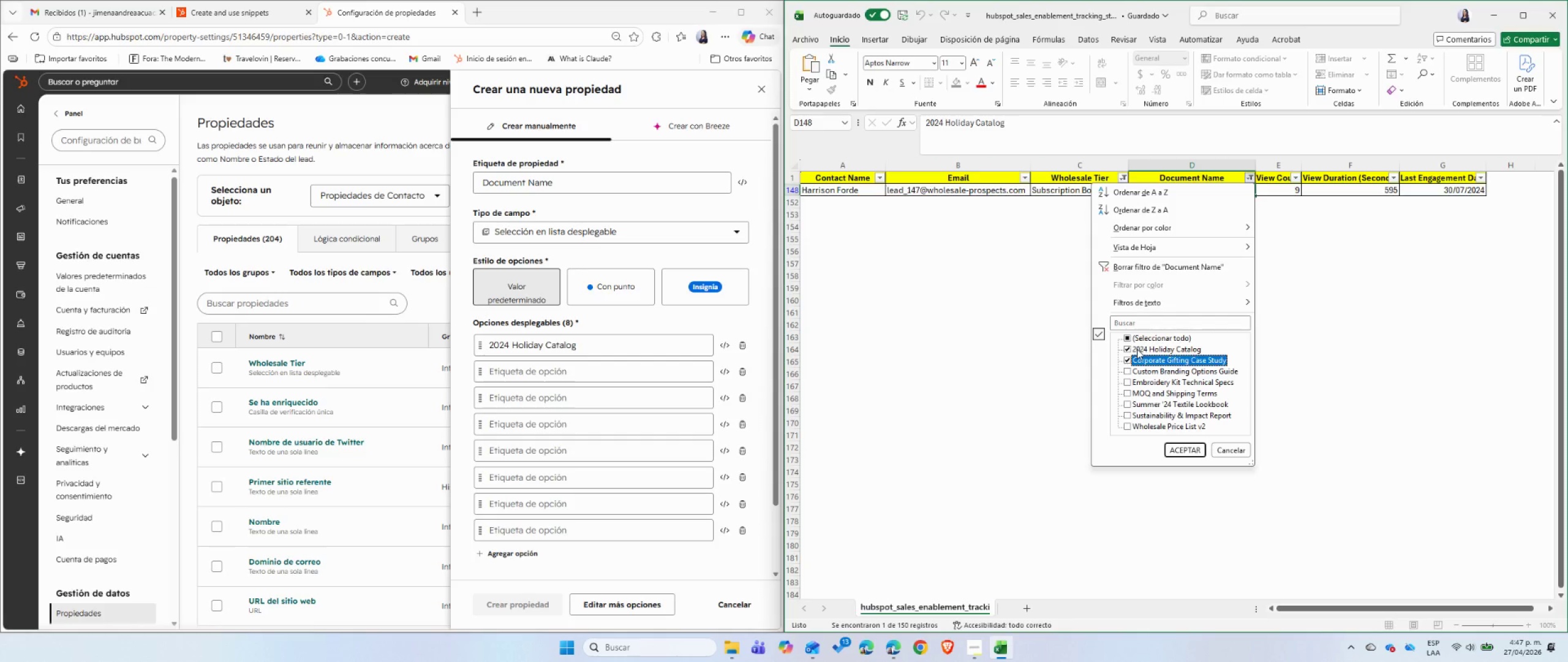 
left_click([1137, 349])
 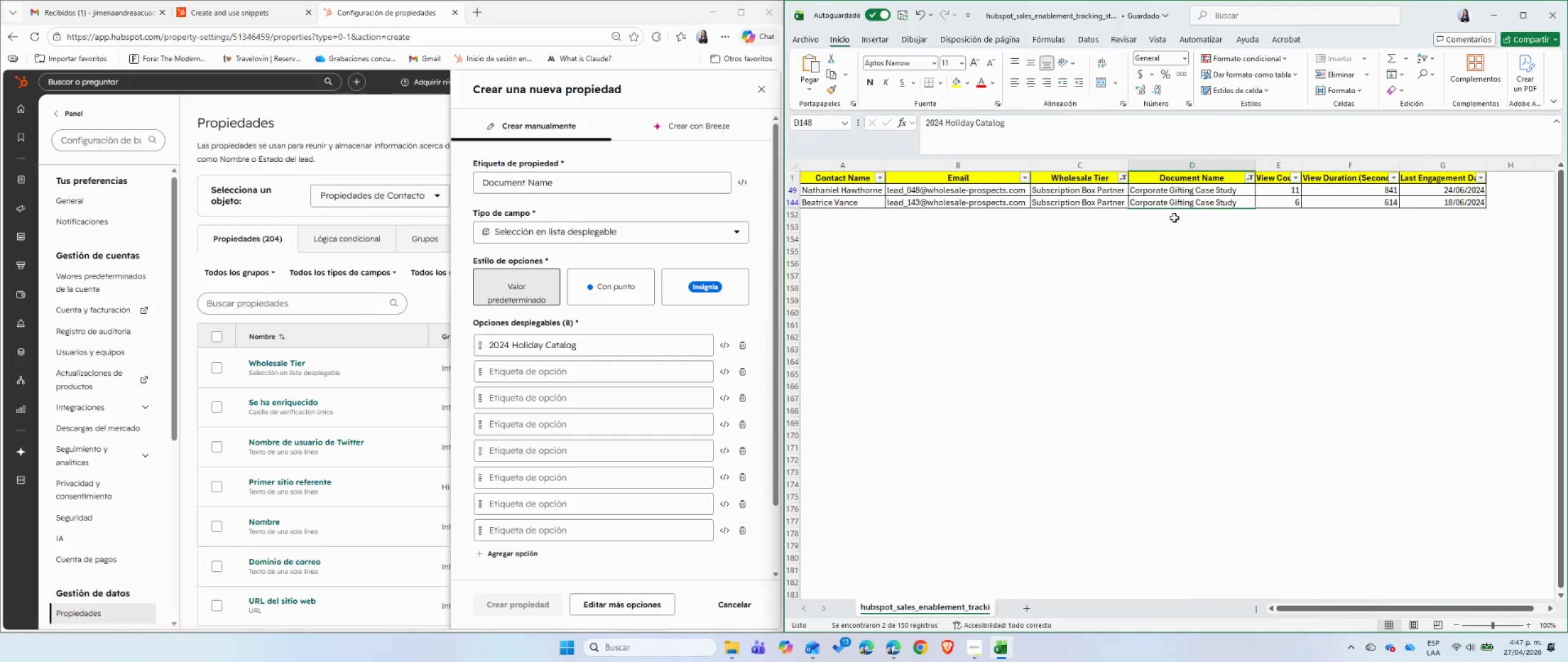 
left_click([1171, 191])
 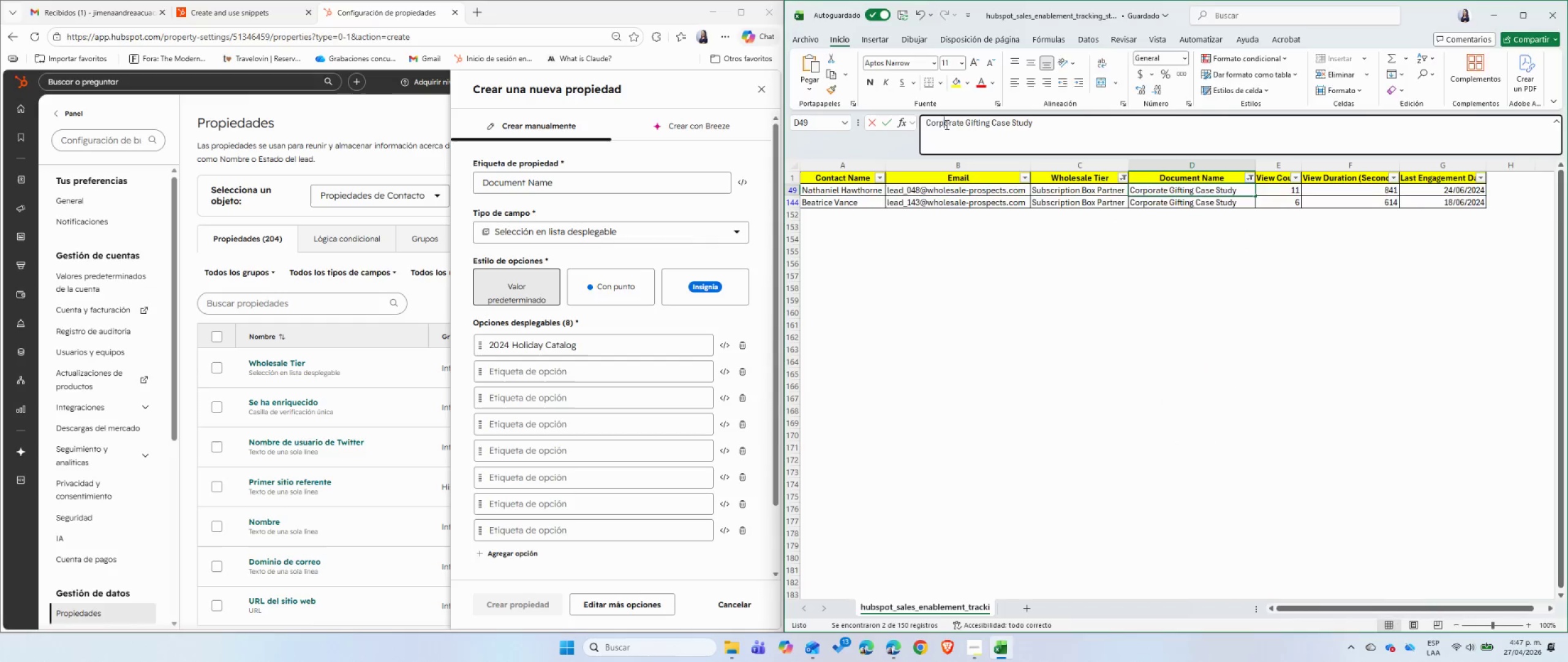 
double_click([946, 124])
 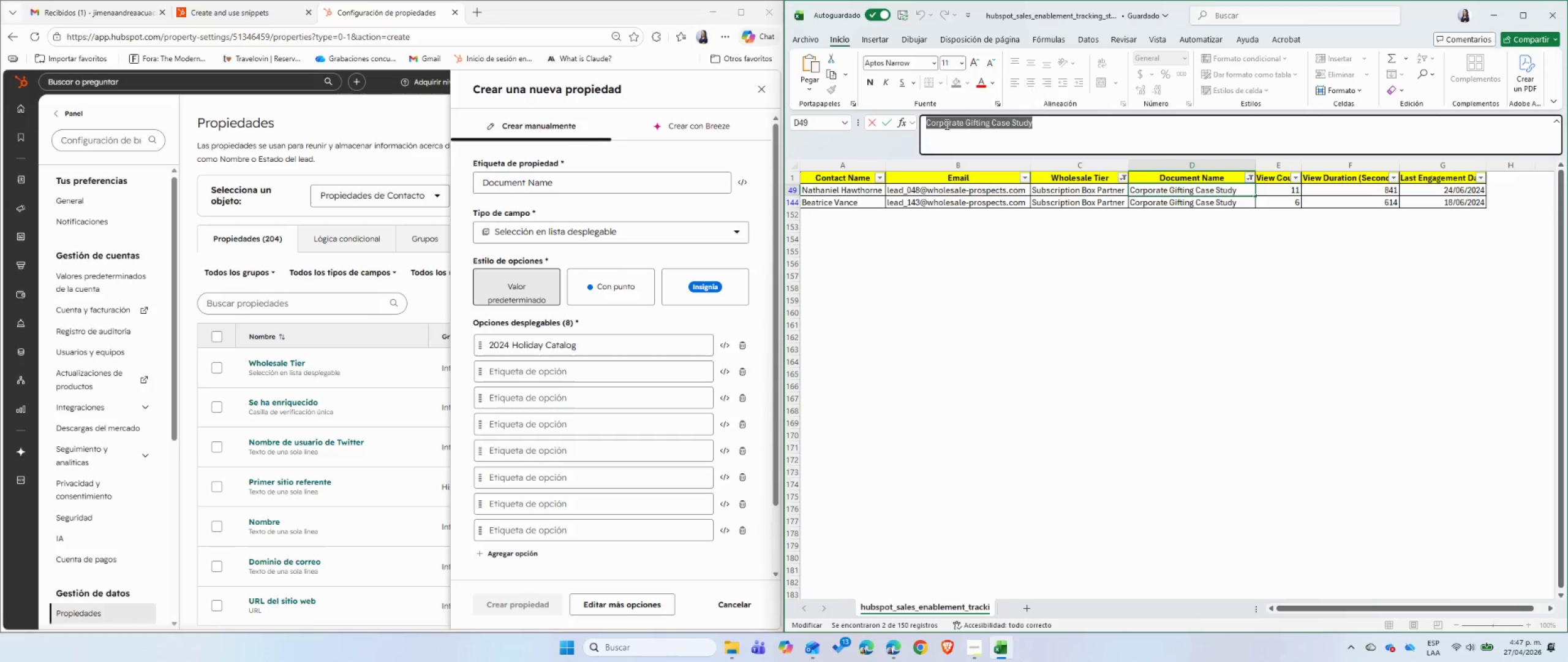 
triple_click([946, 124])
 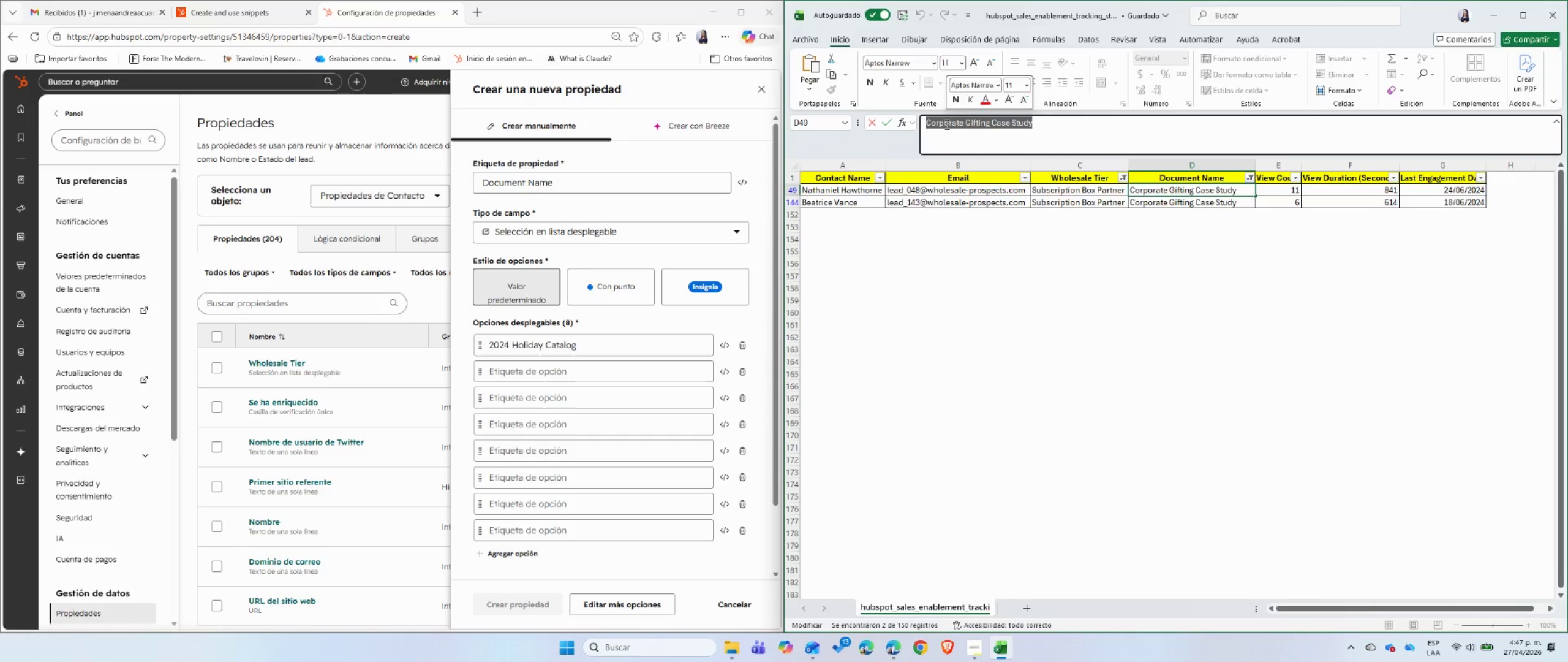 
key(Control+C)
 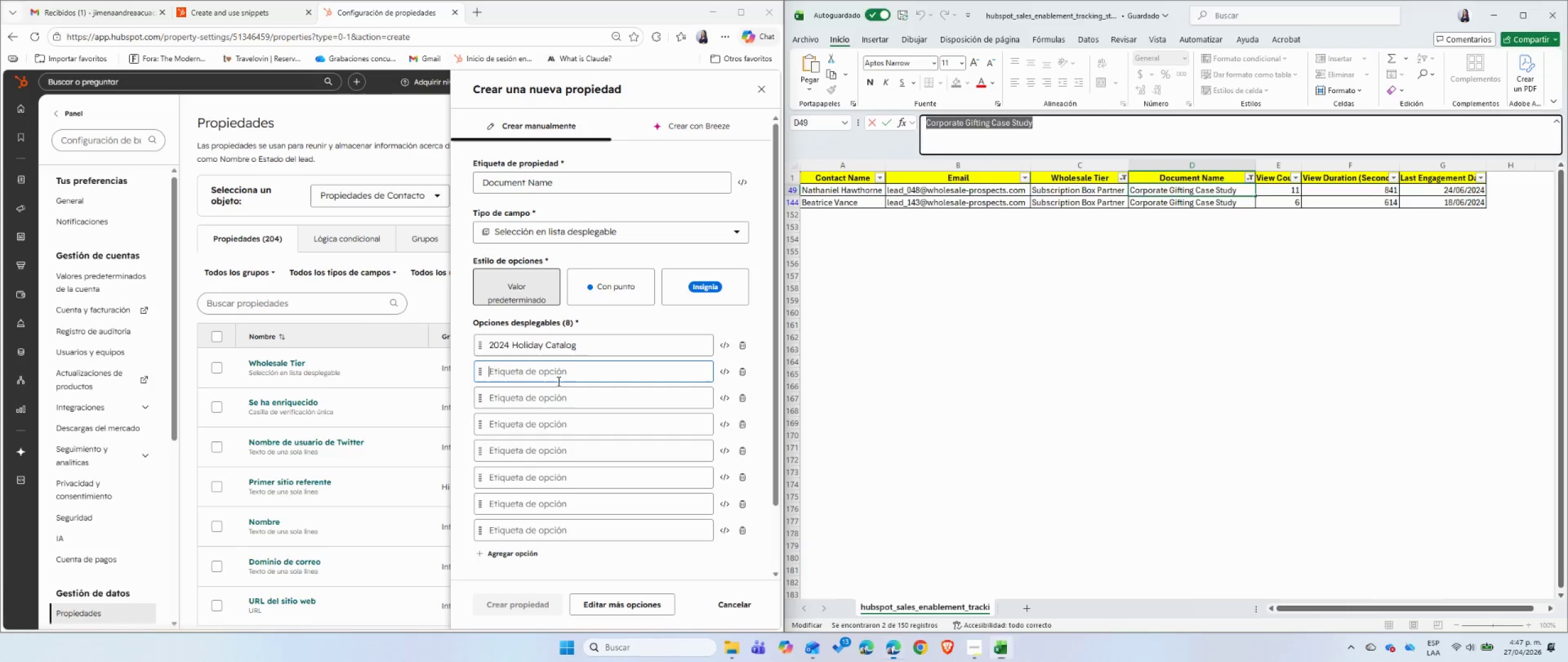 
left_click([557, 381])
 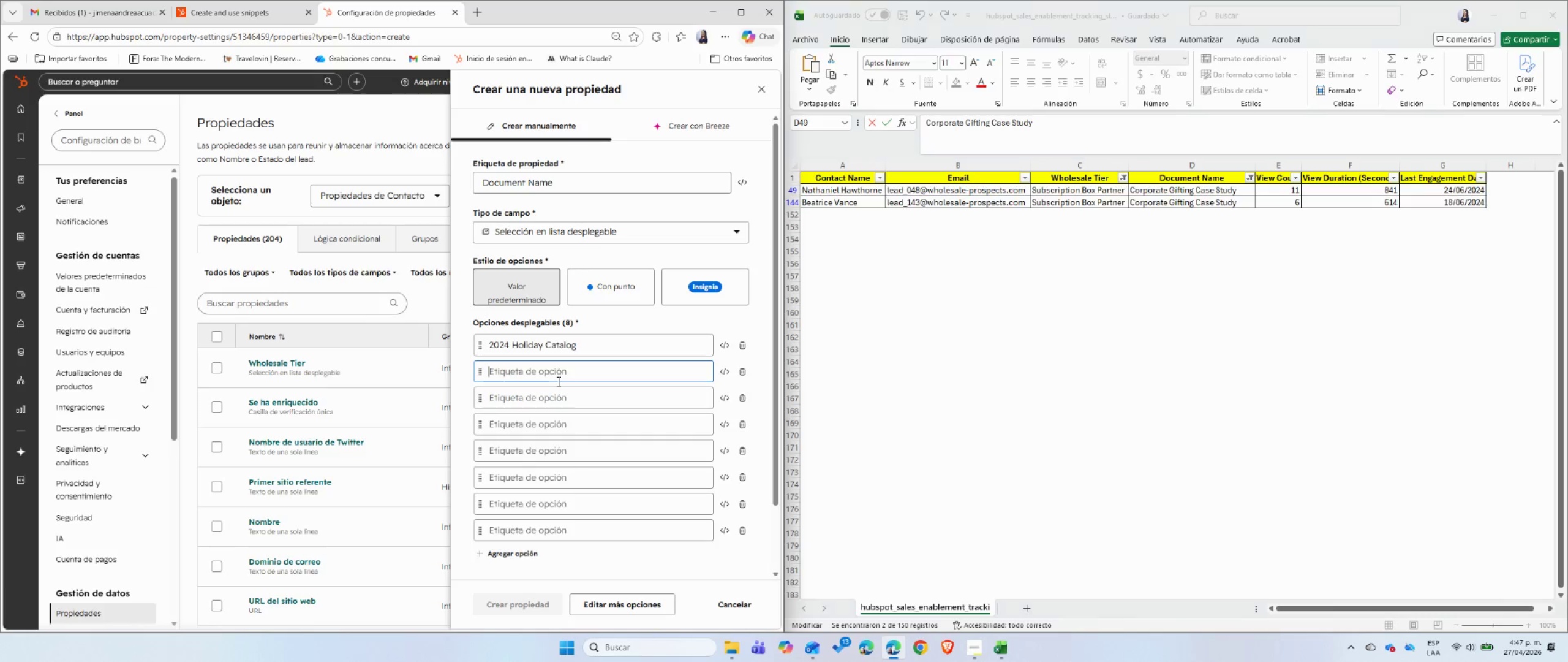 
key(Control+ControlLeft)
 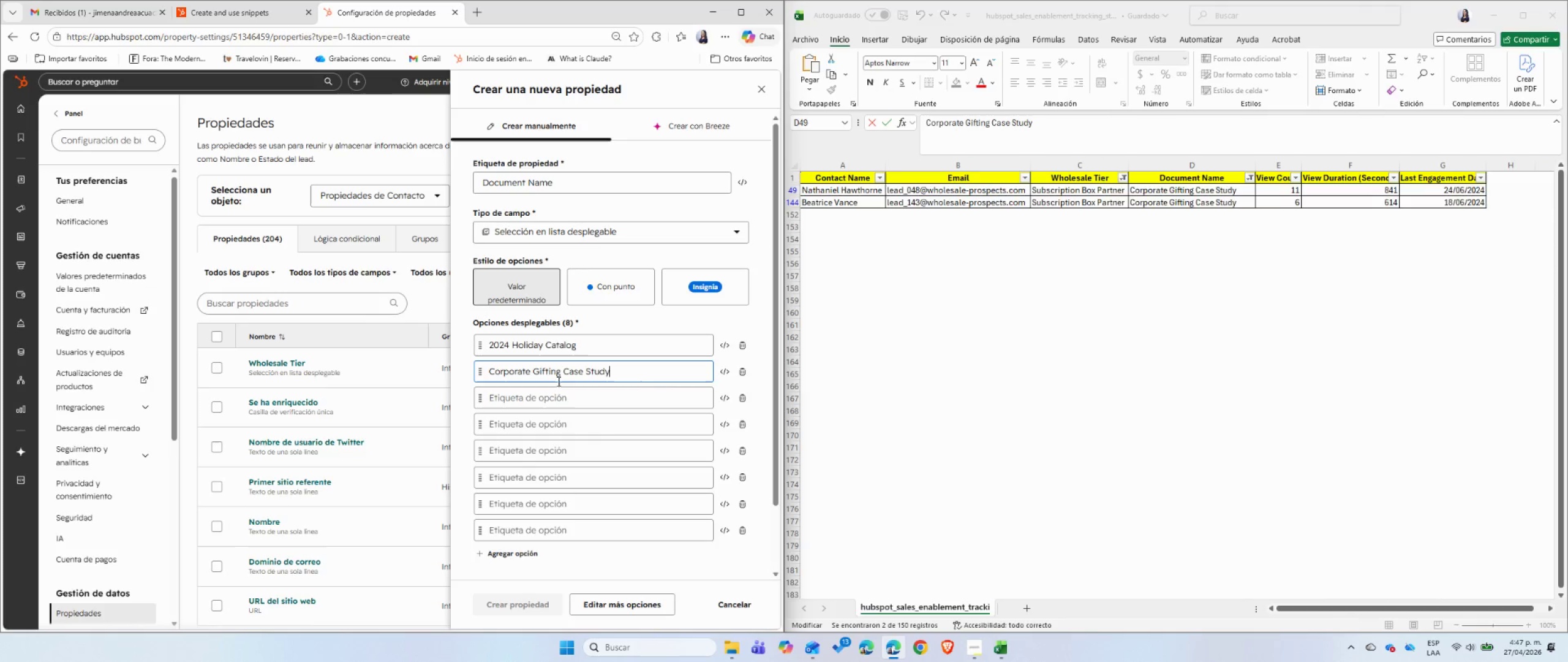 
key(Control+V)
 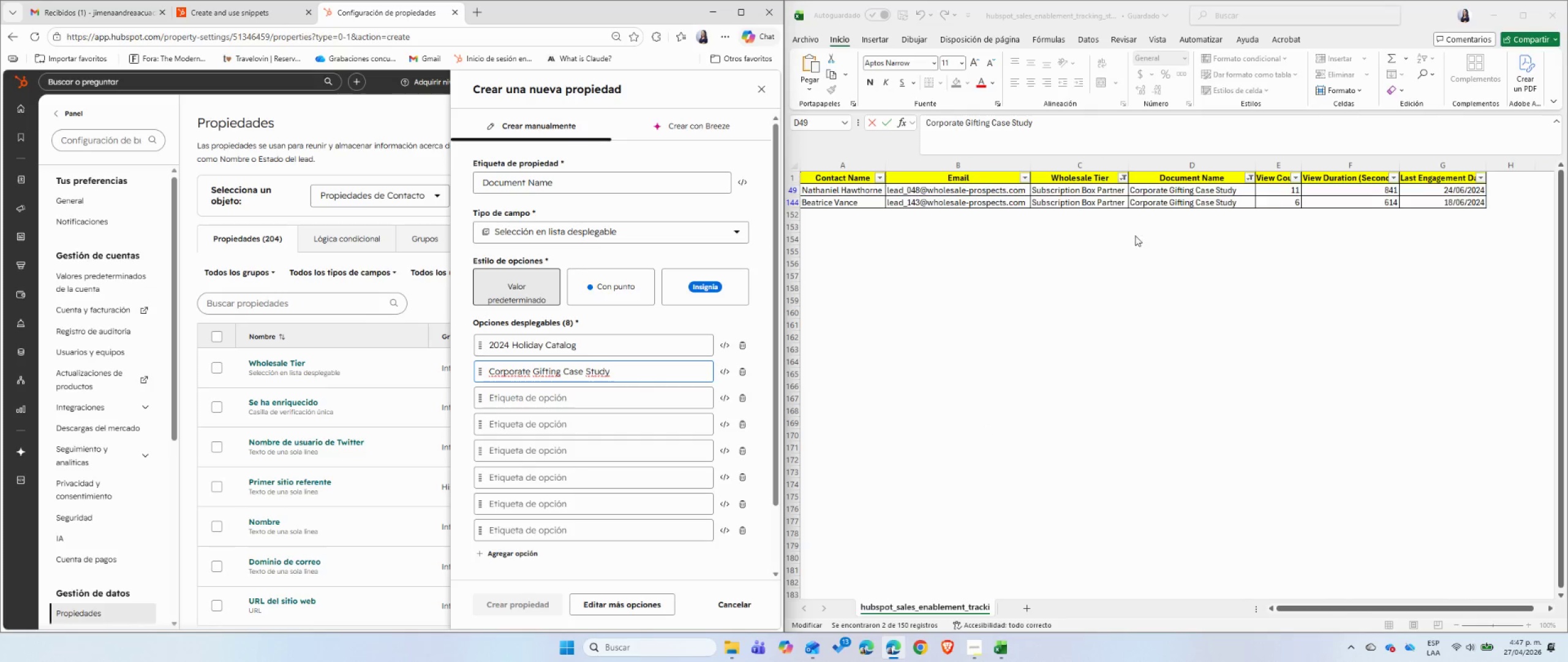 
left_click([1171, 207])
 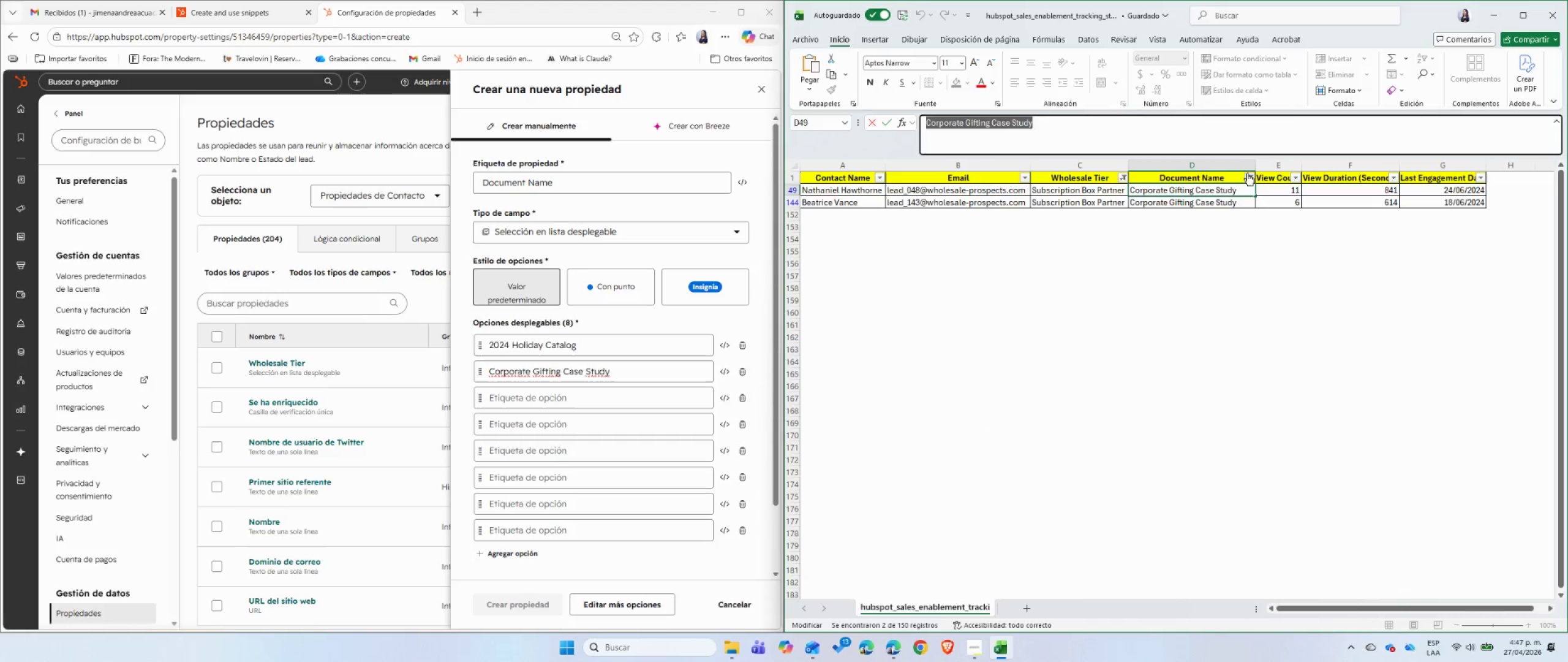 
left_click([1248, 174])
 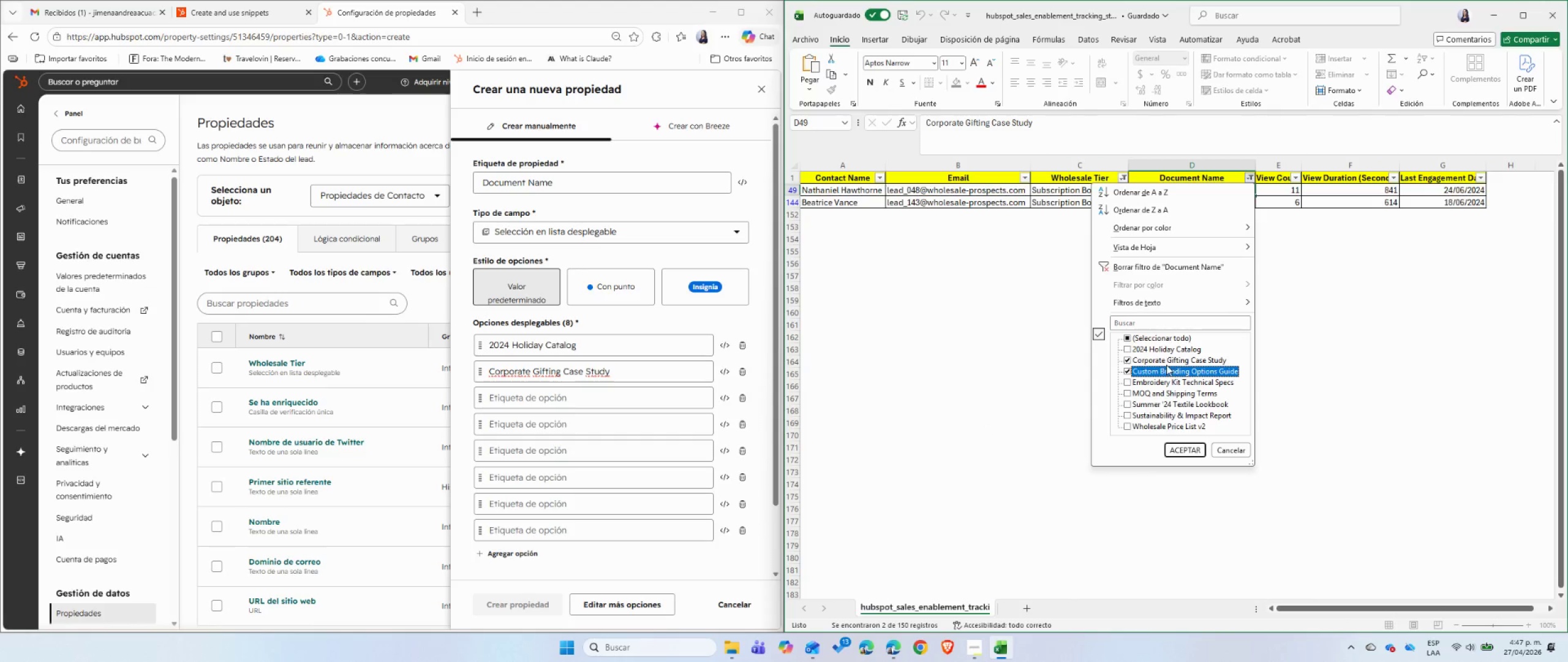 
double_click([1167, 361])
 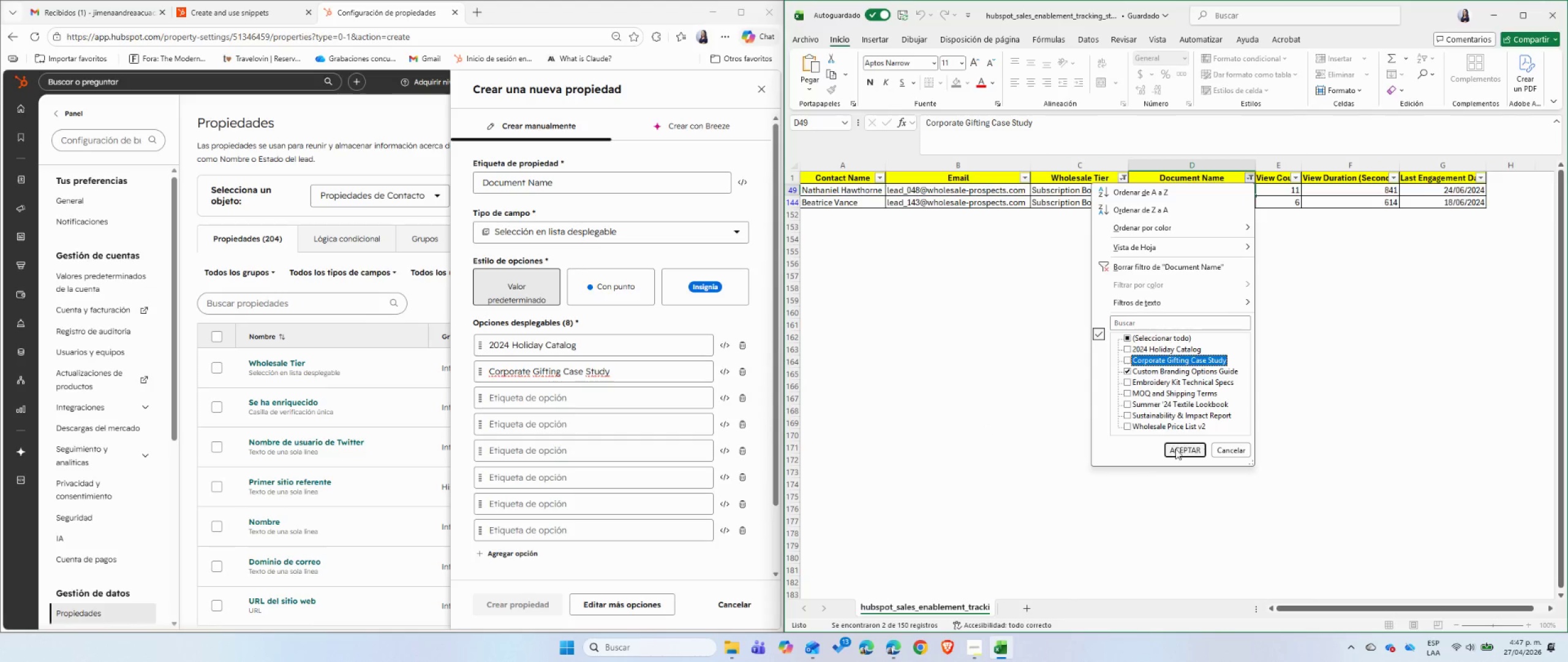 
left_click([1175, 449])
 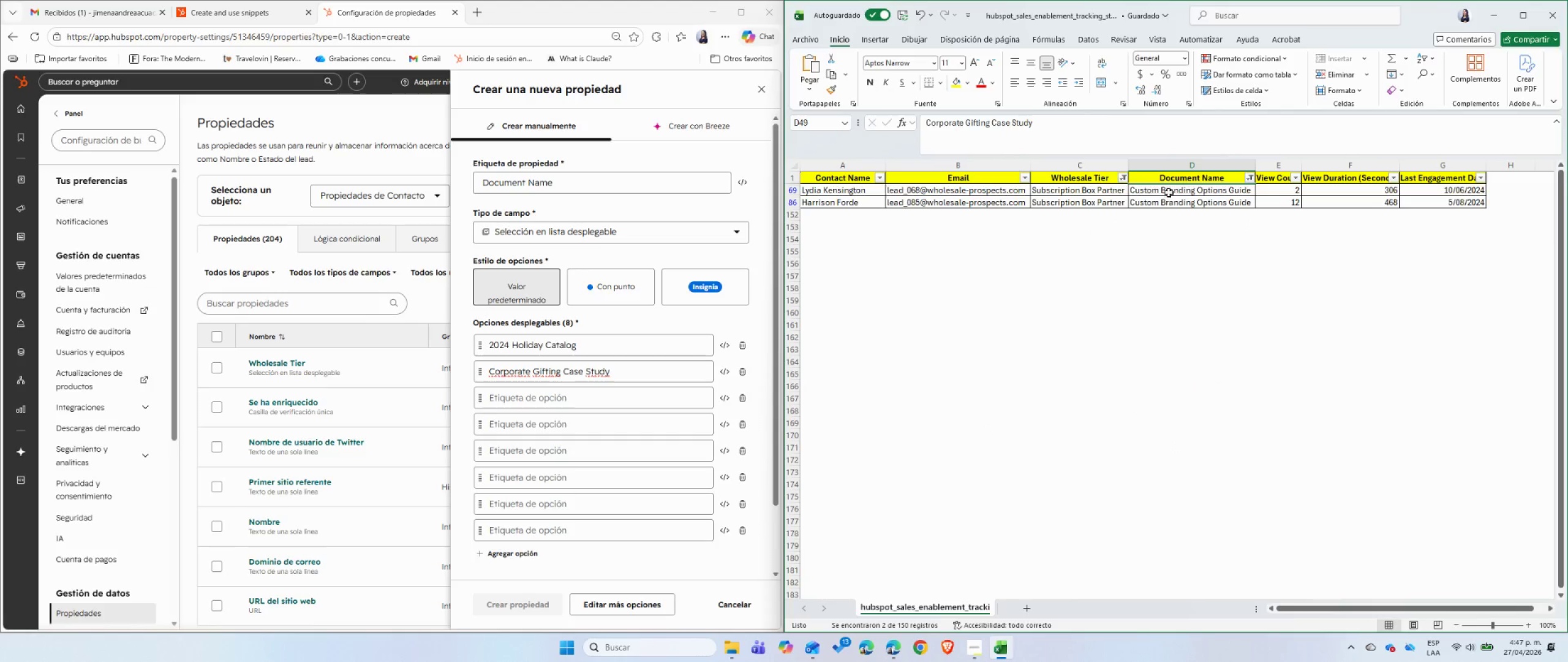 
left_click([1169, 192])
 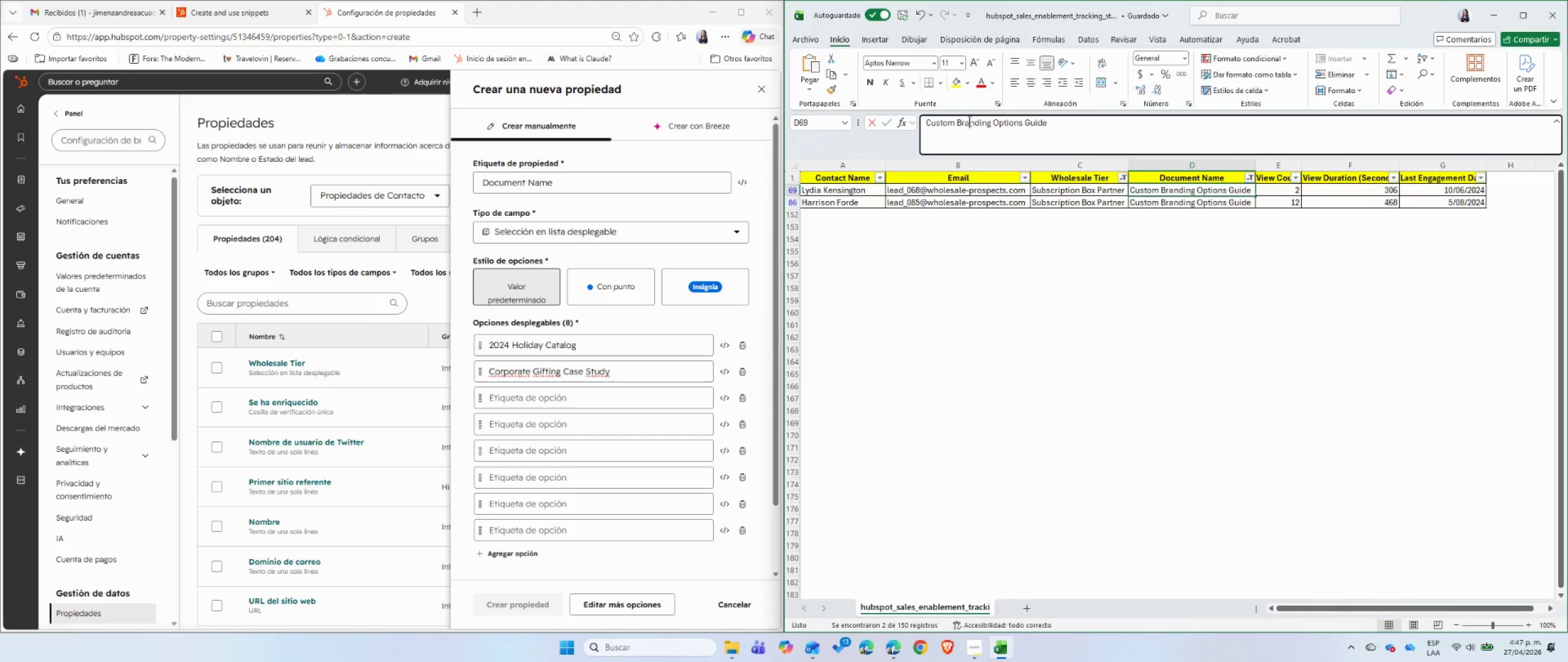 
double_click([968, 121])
 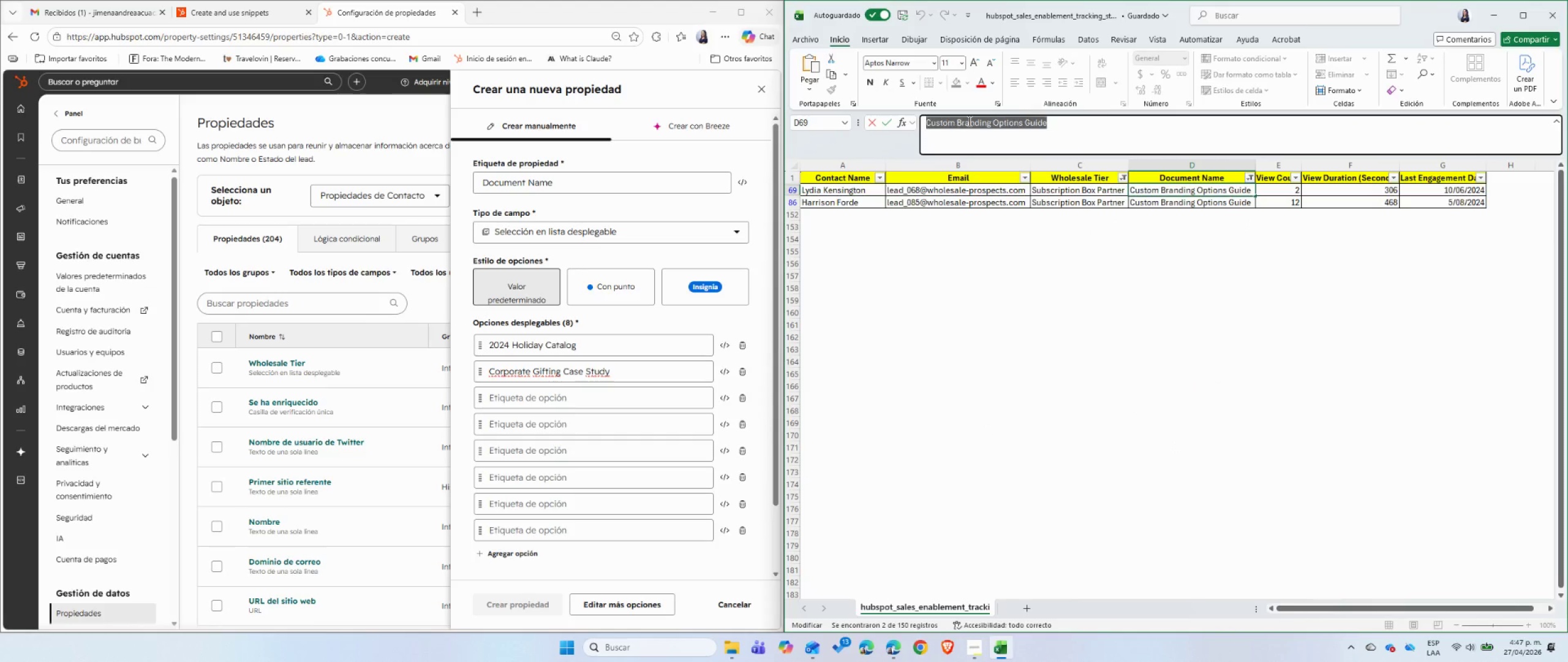 
triple_click([968, 121])
 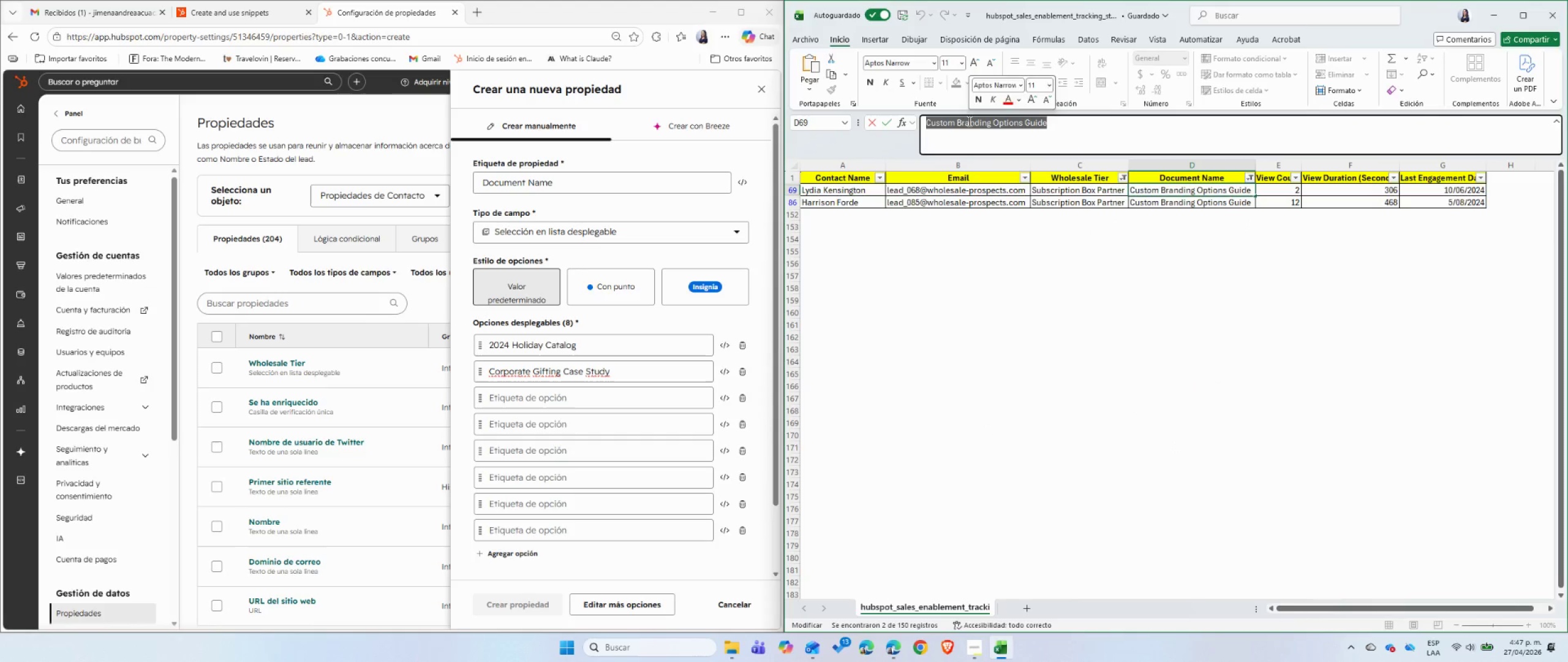 
key(Control+C)
 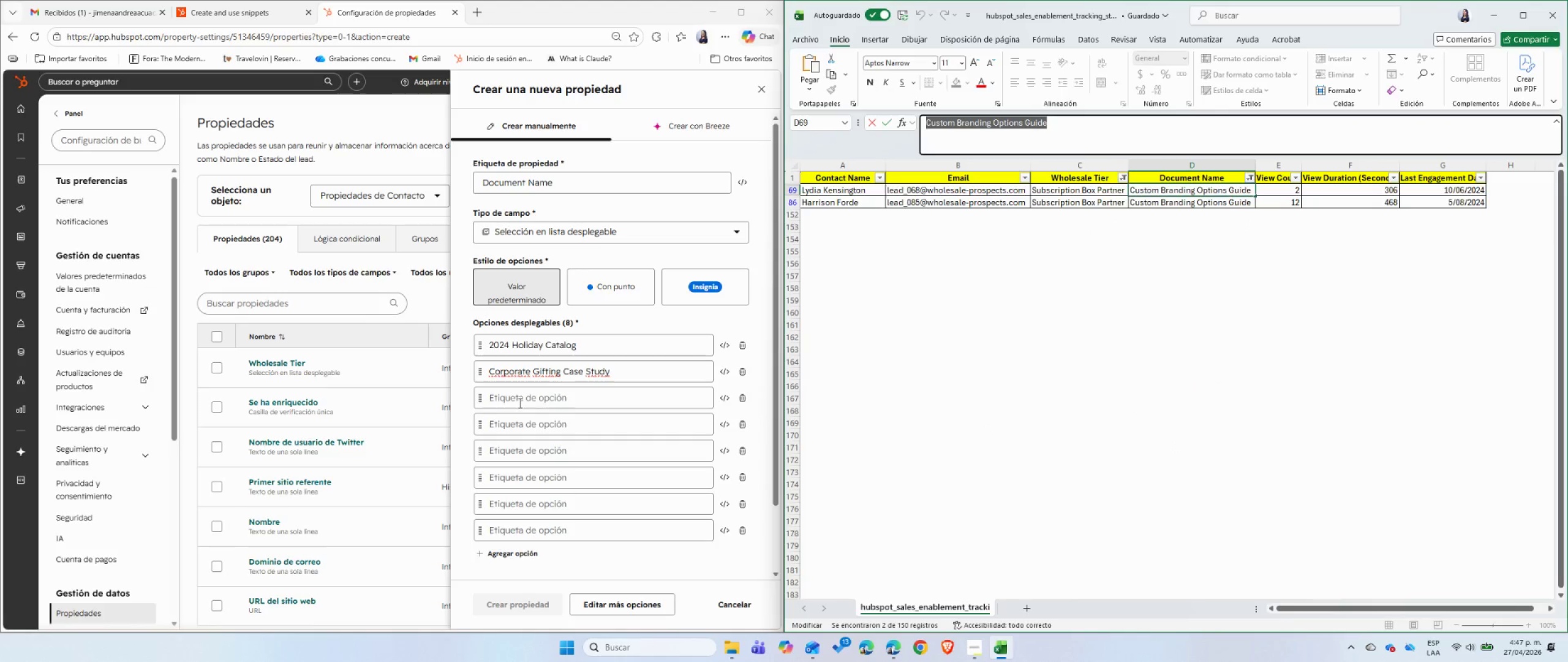 
left_click([522, 398])
 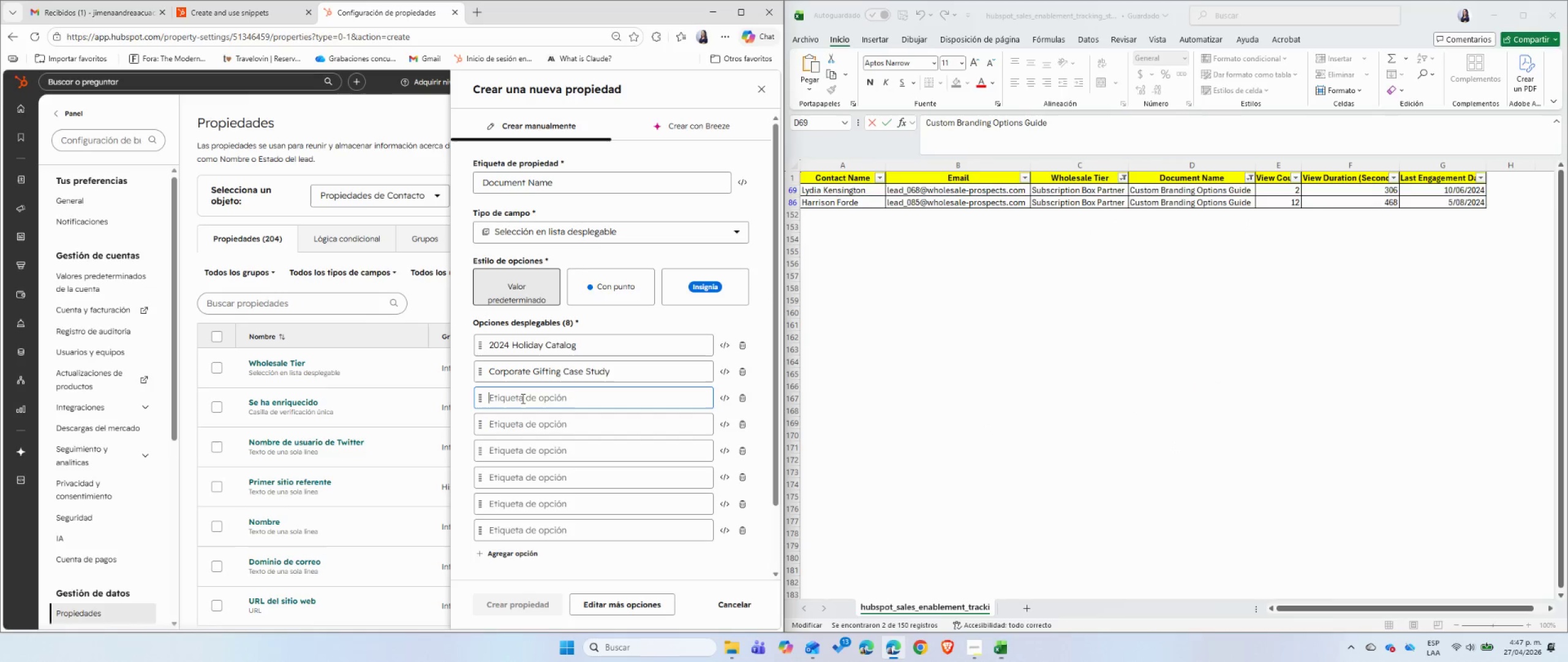 
key(Control+ControlLeft)
 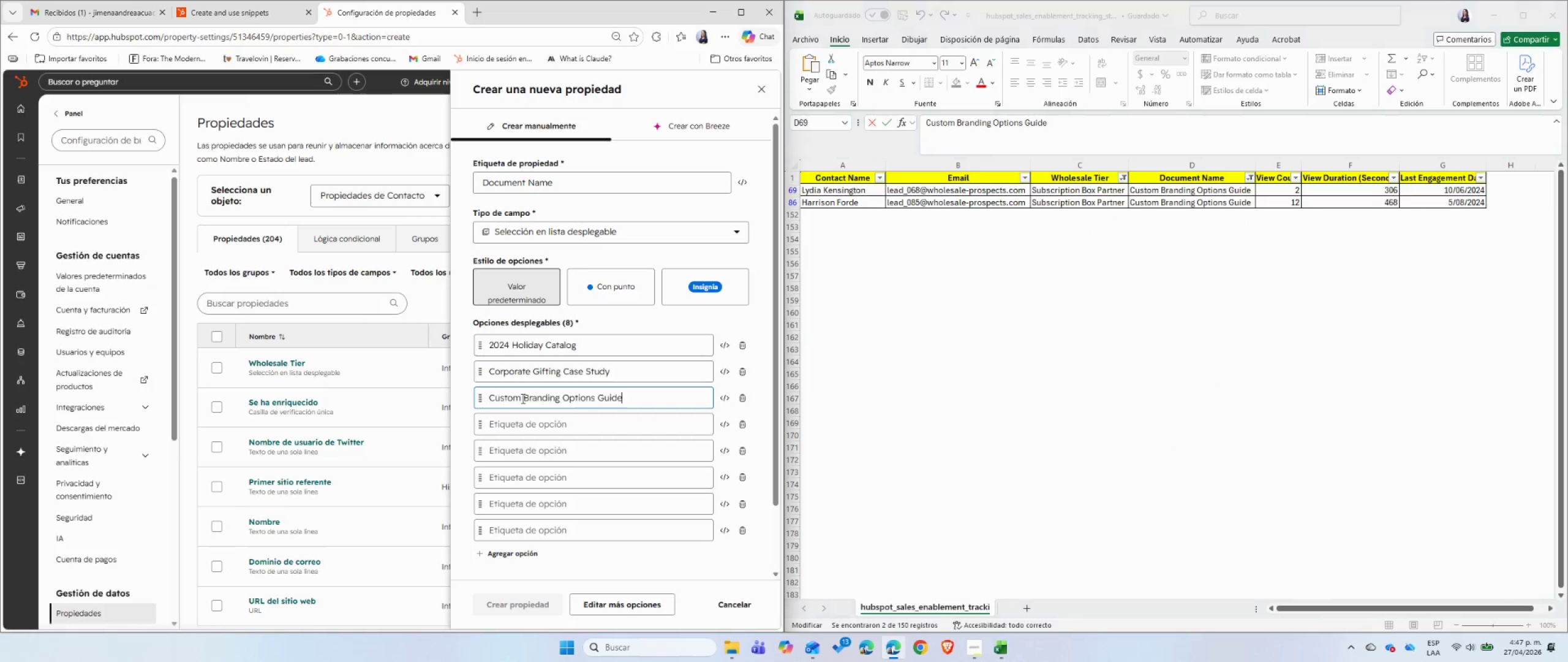 
key(Control+V)
 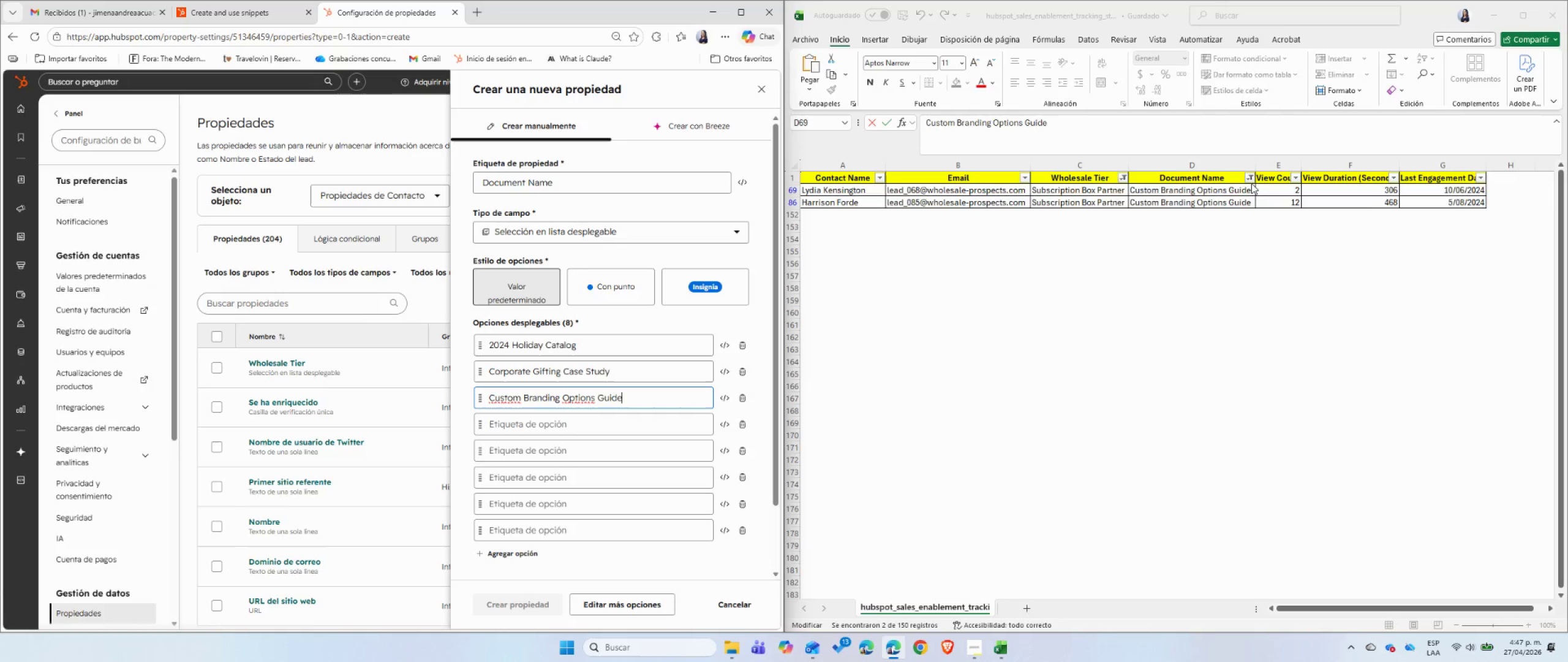 
left_click([1250, 177])
 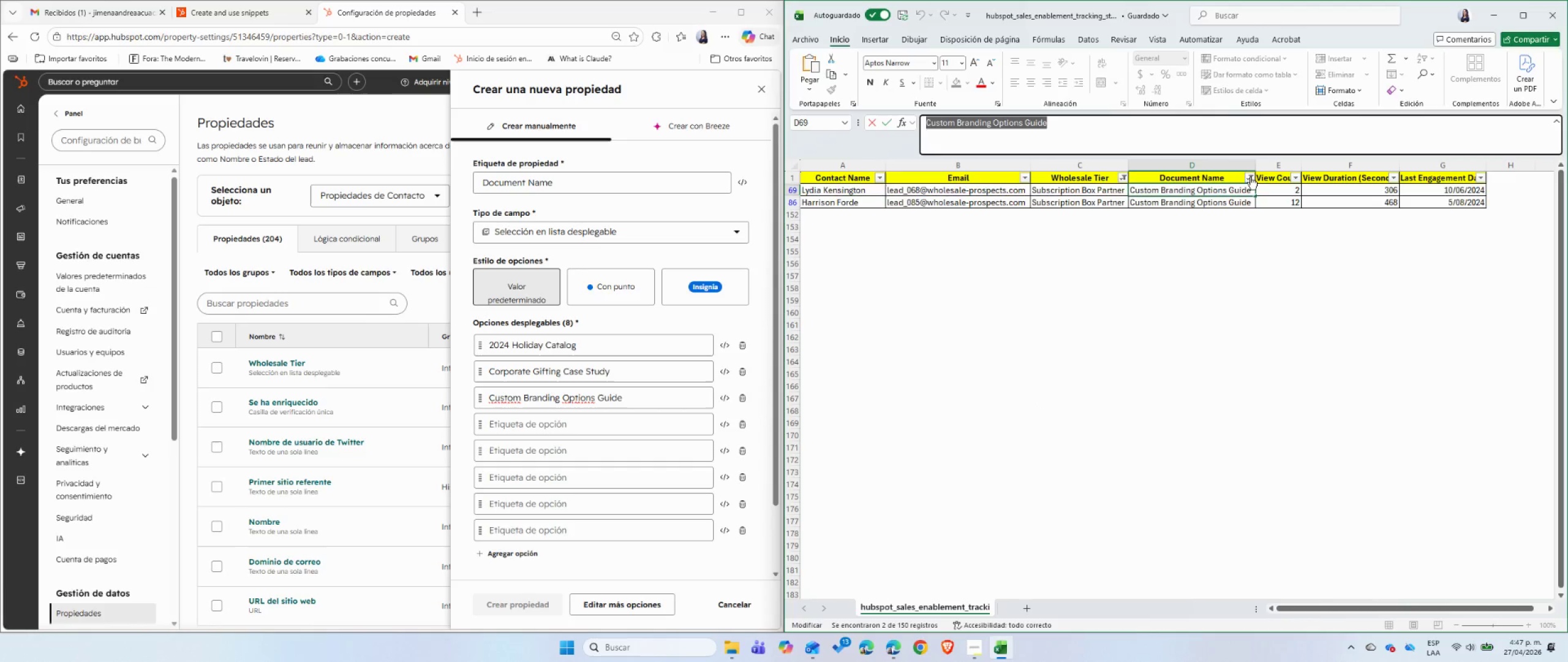 
left_click([1250, 177])
 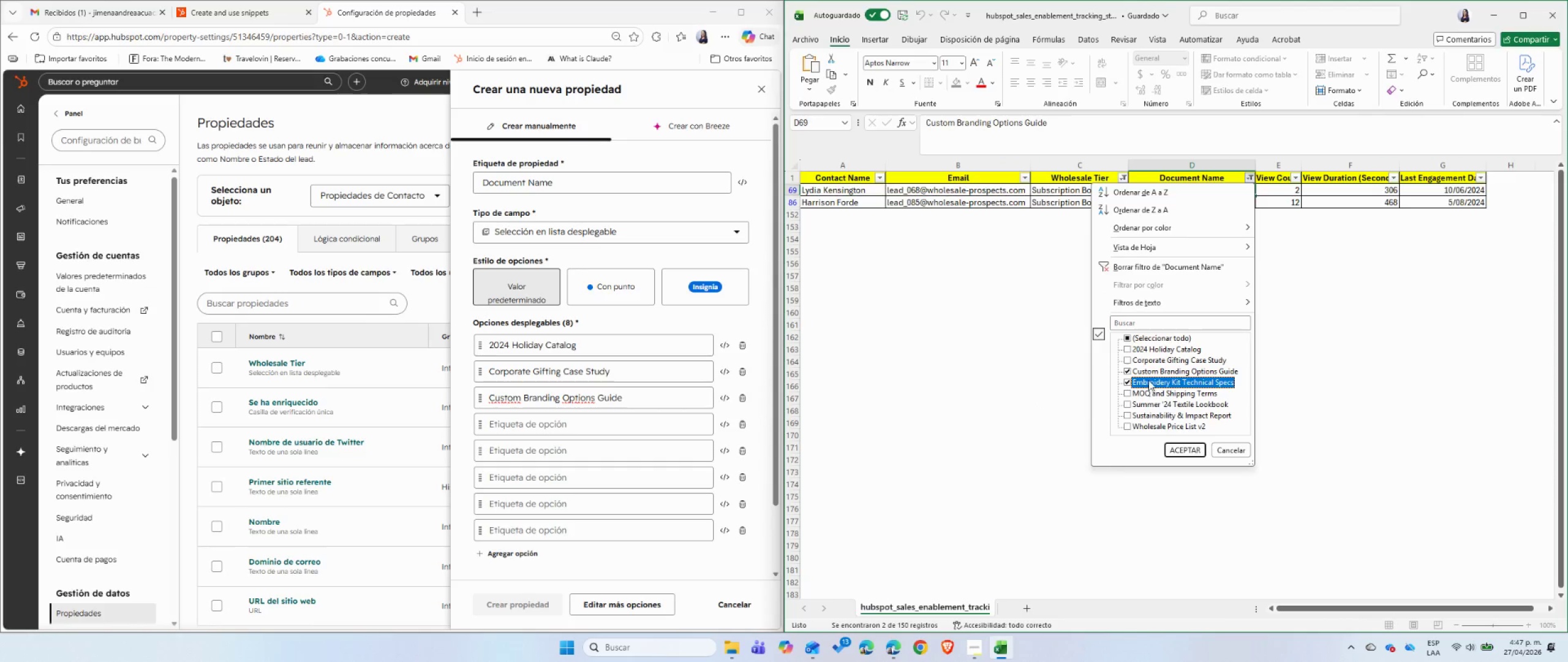 
double_click([1148, 373])
 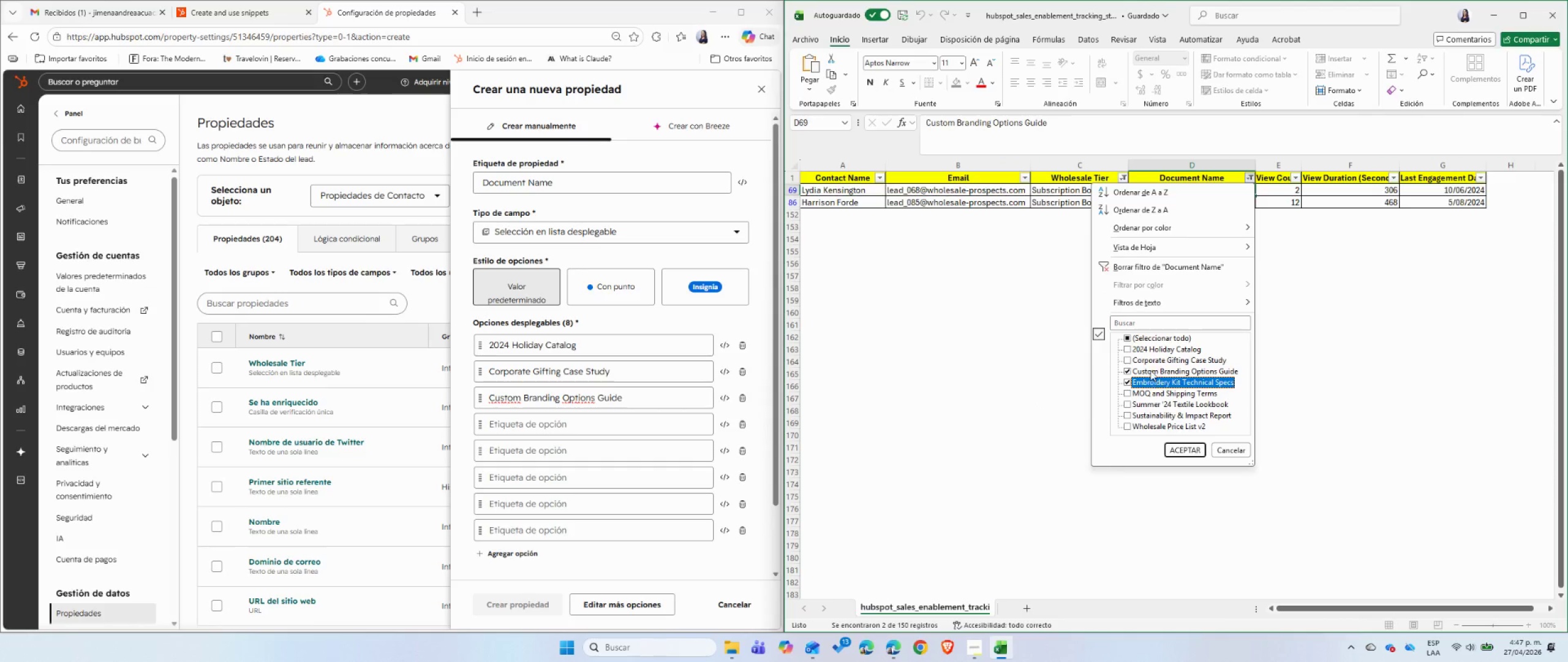 
left_click([1150, 370])
 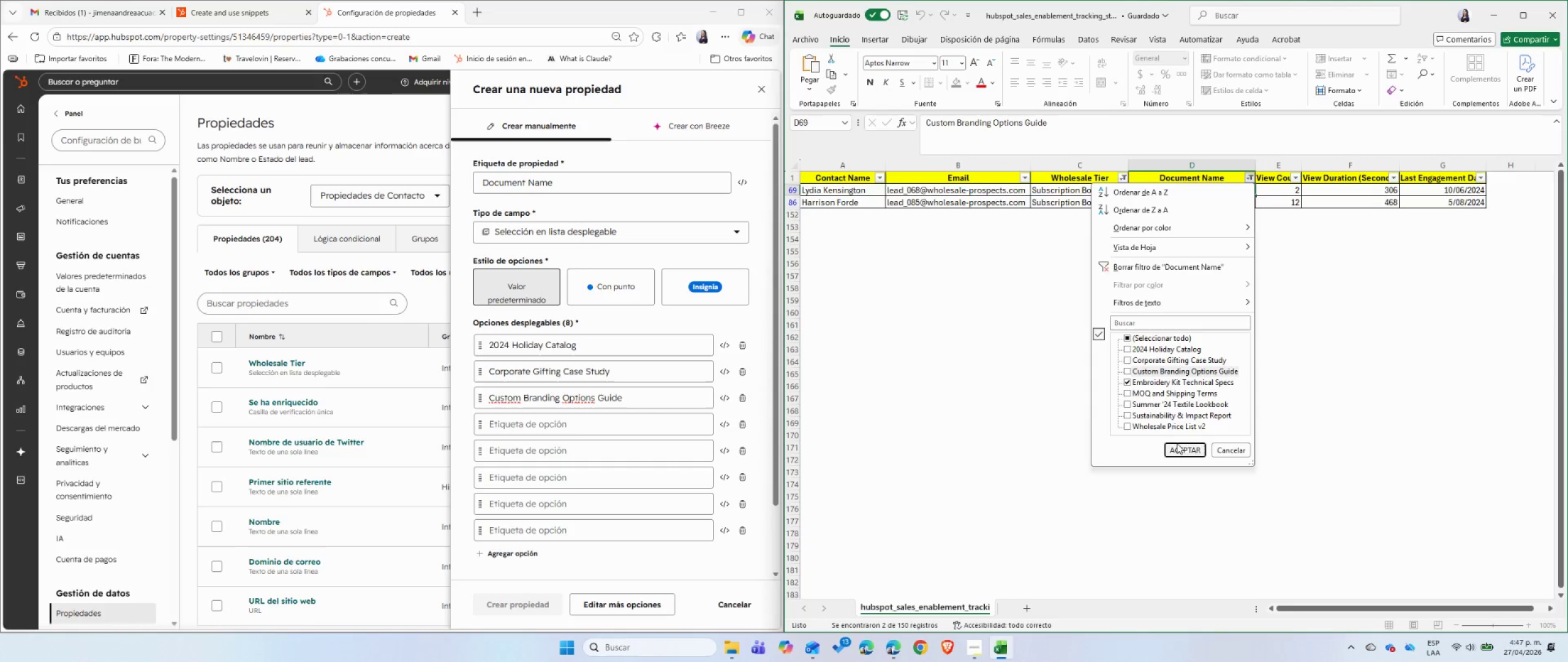 
left_click([1177, 443])
 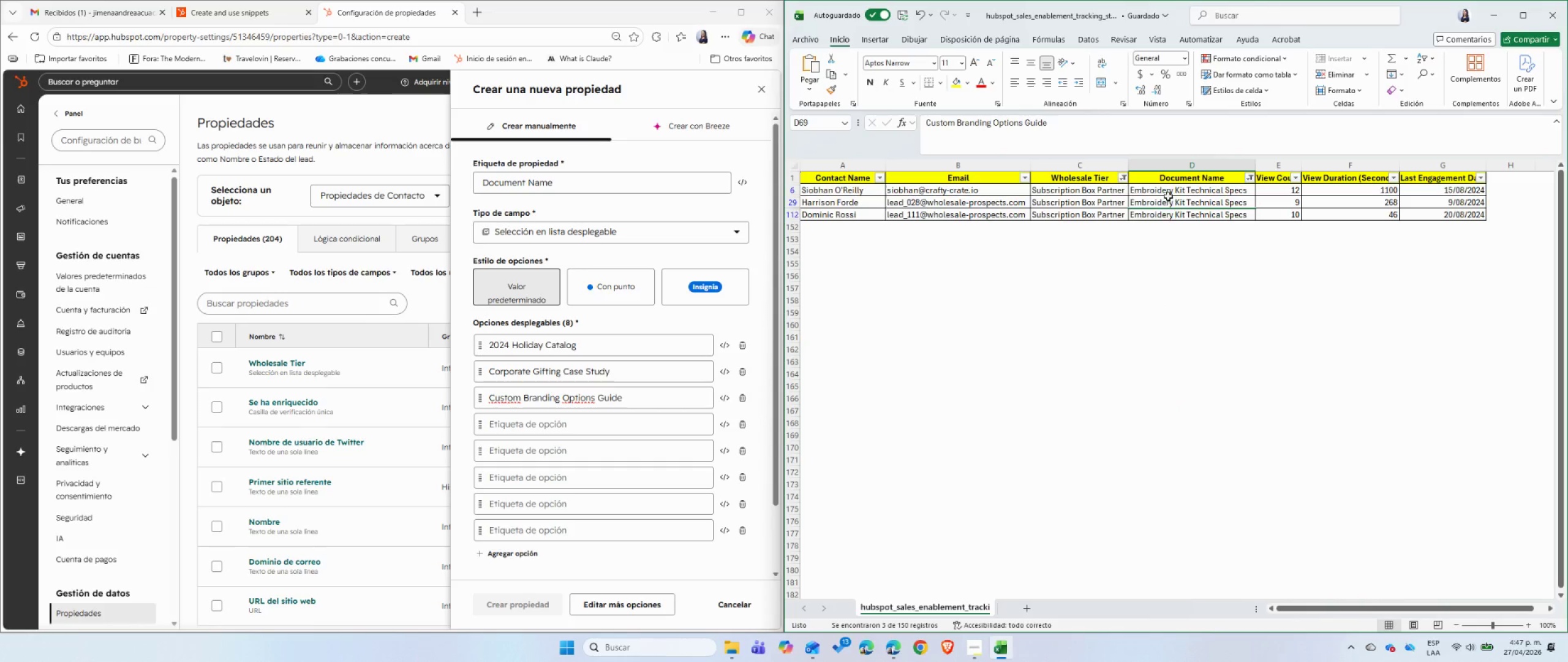 
left_click([1168, 191])
 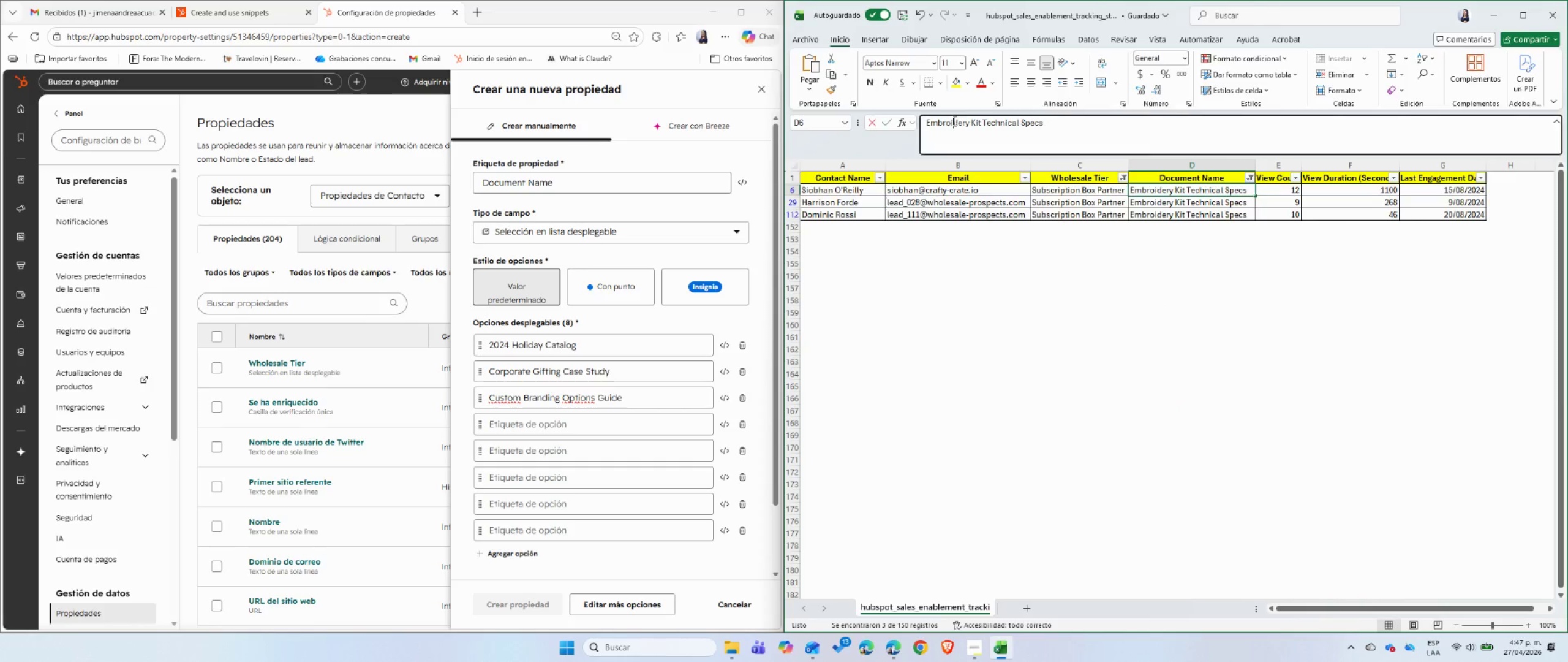 
double_click([954, 121])
 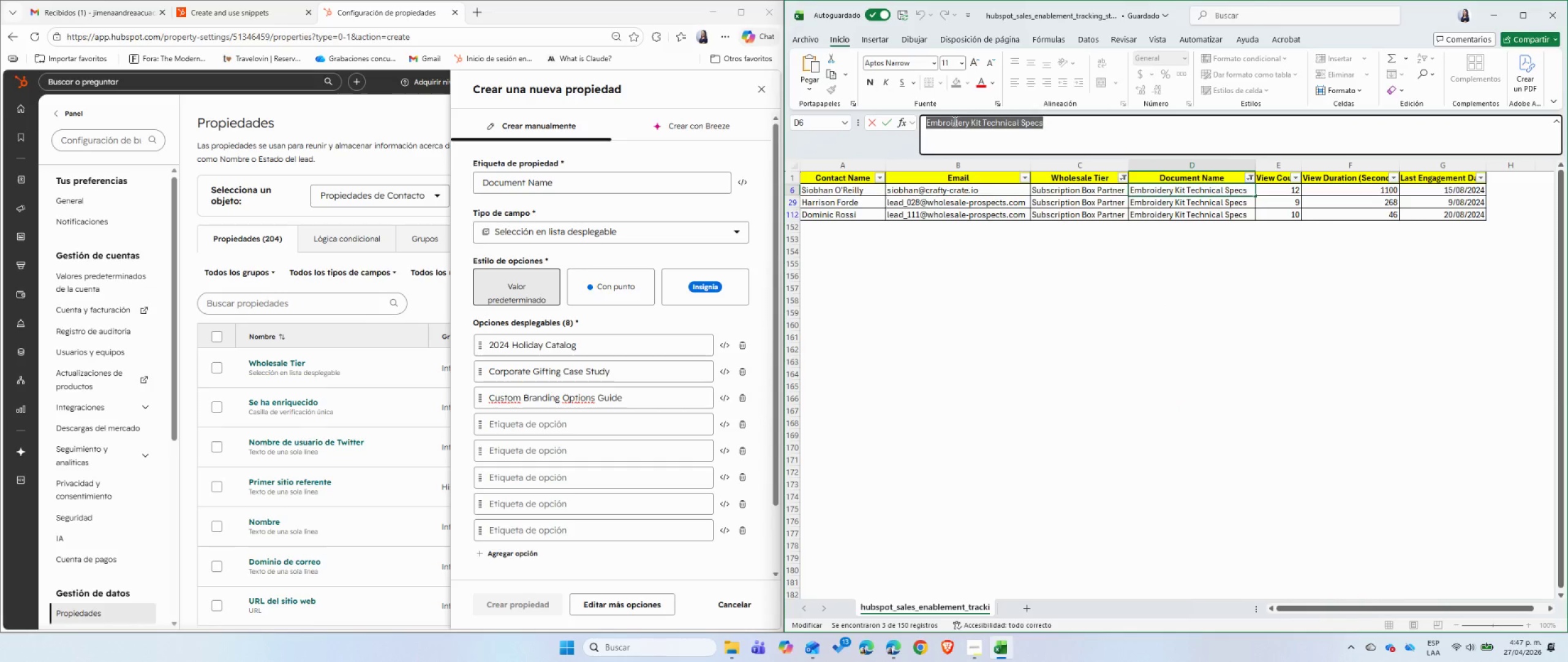 
triple_click([954, 121])
 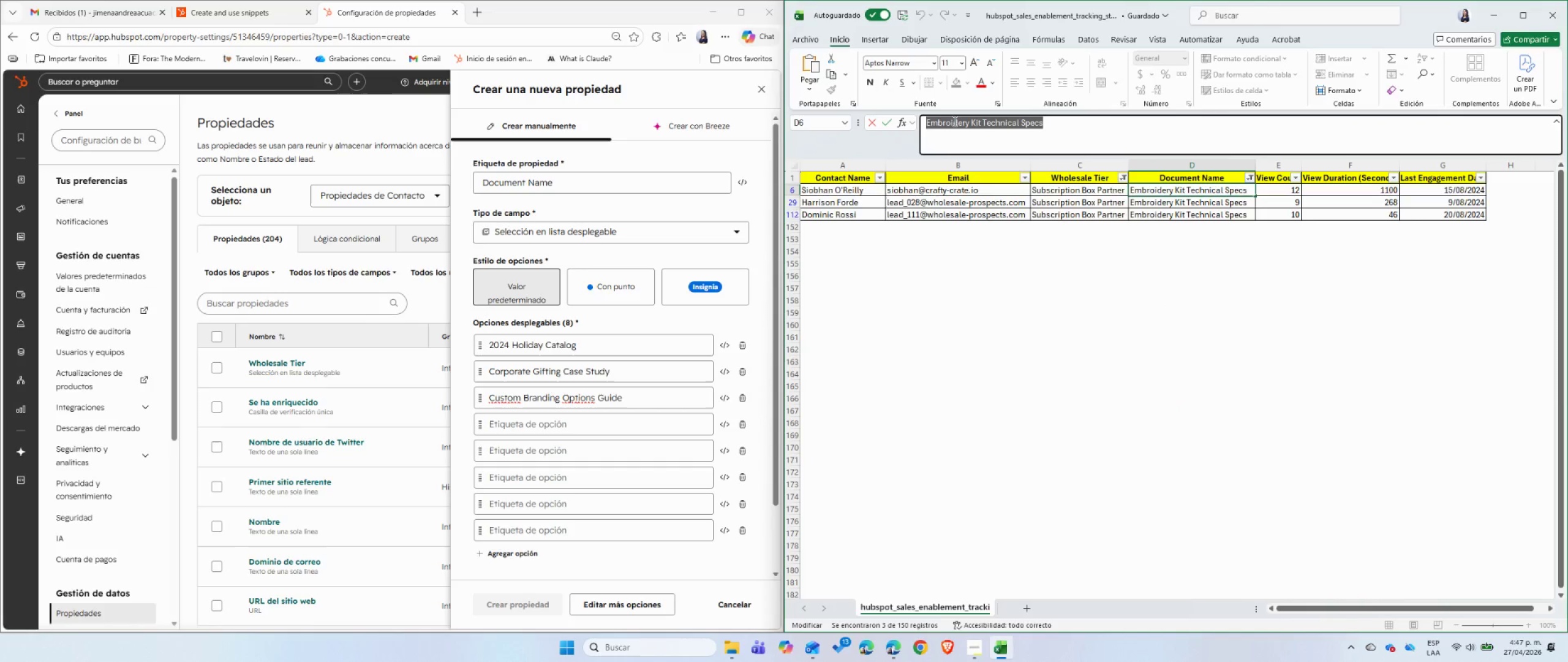 
key(Control+C)
 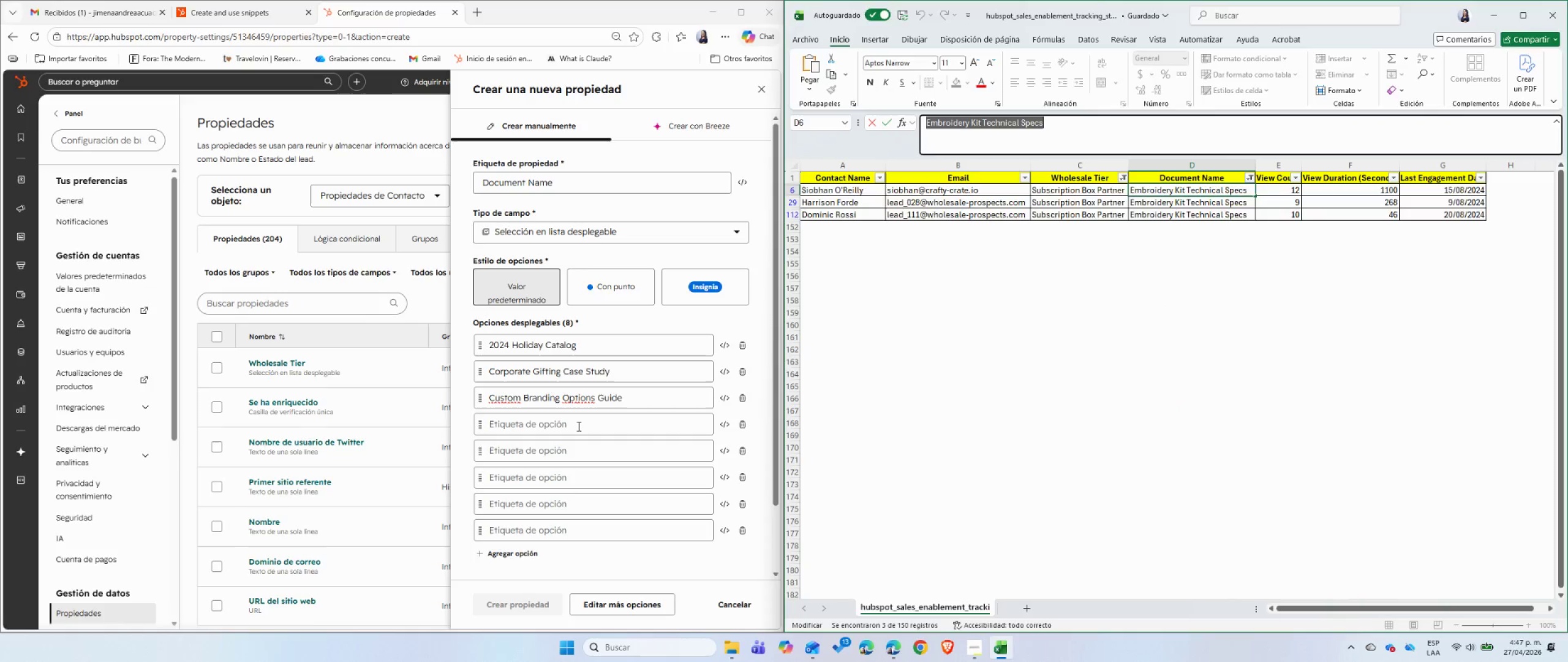 
left_click([578, 426])
 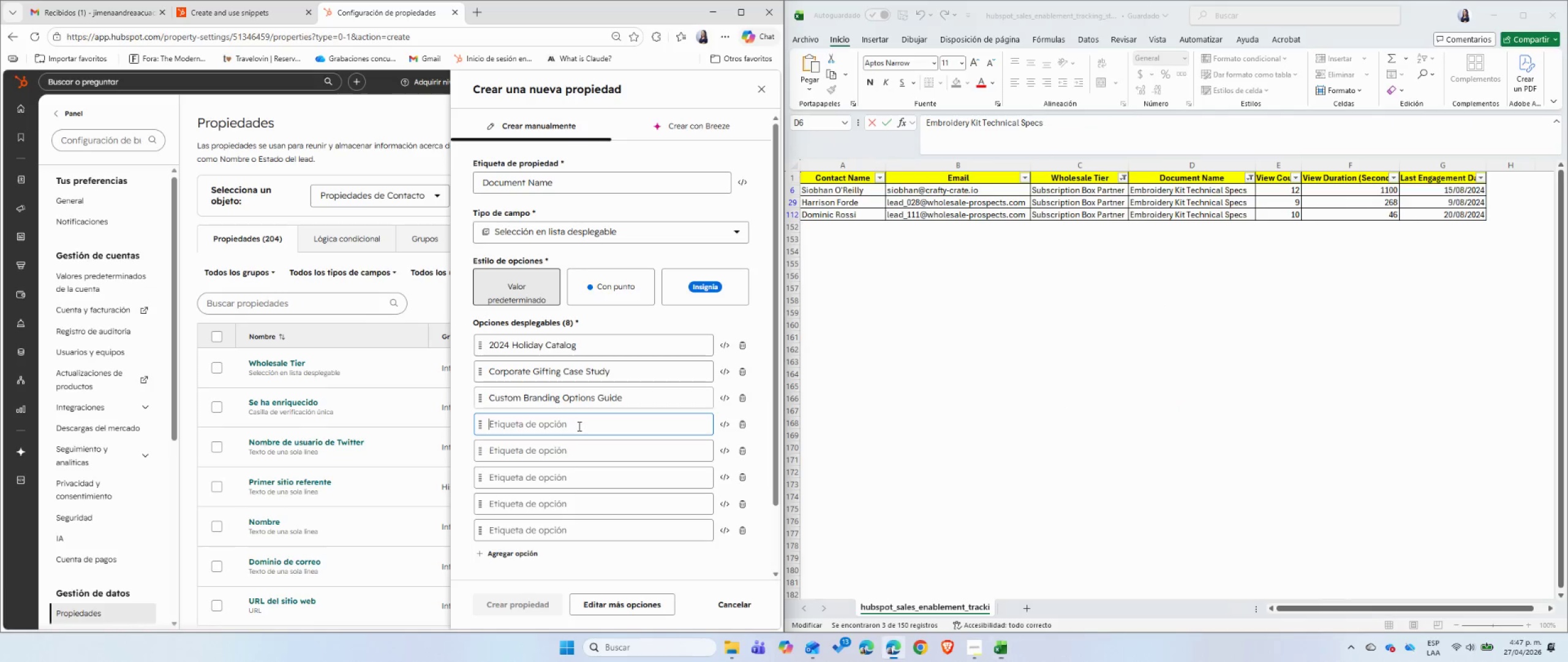 
key(Control+ControlLeft)
 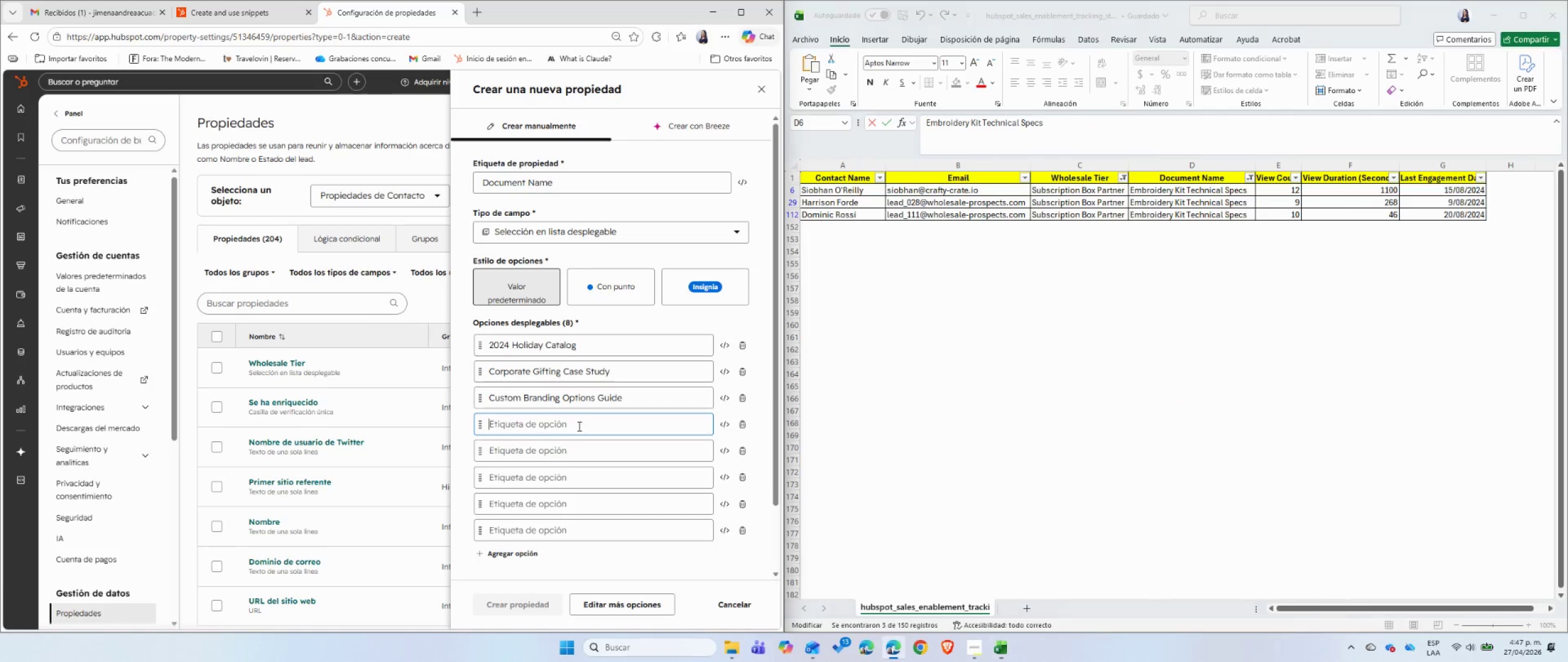 
key(Control+V)
 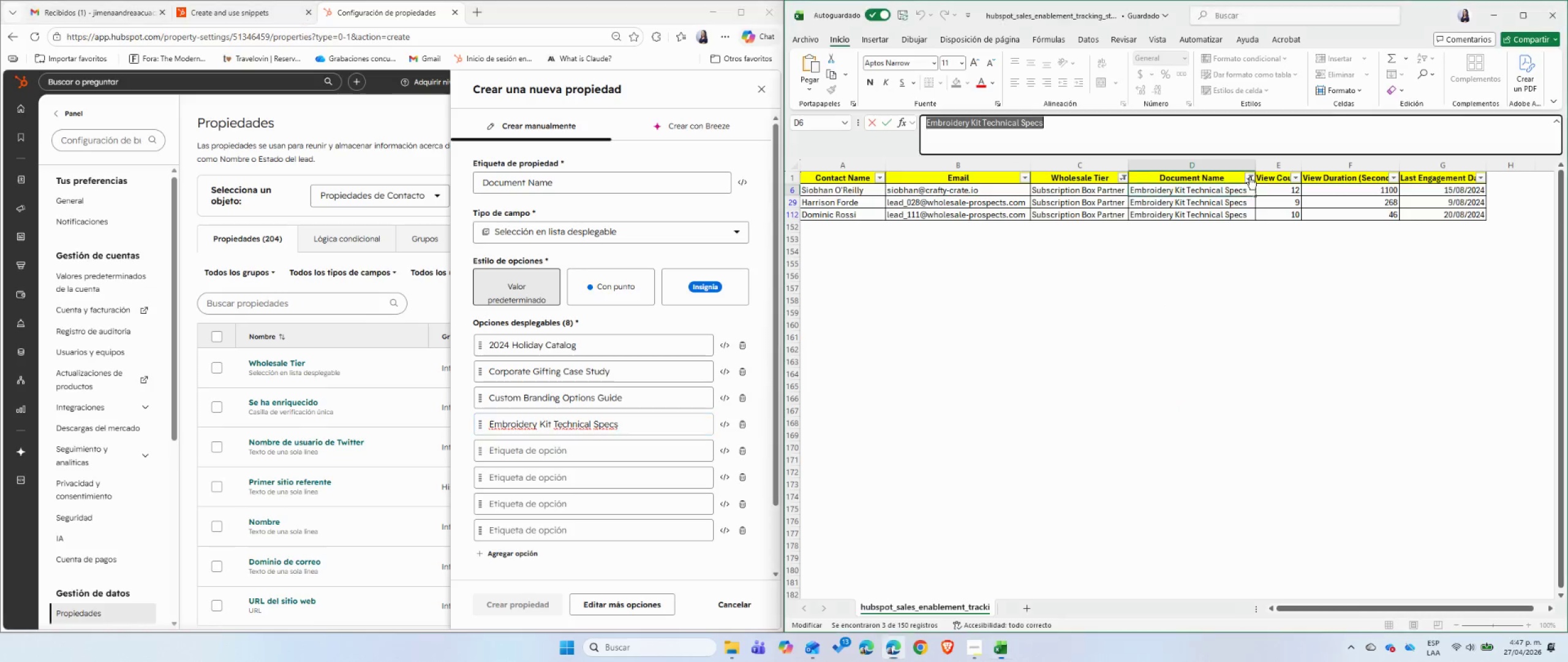 
double_click([1250, 178])
 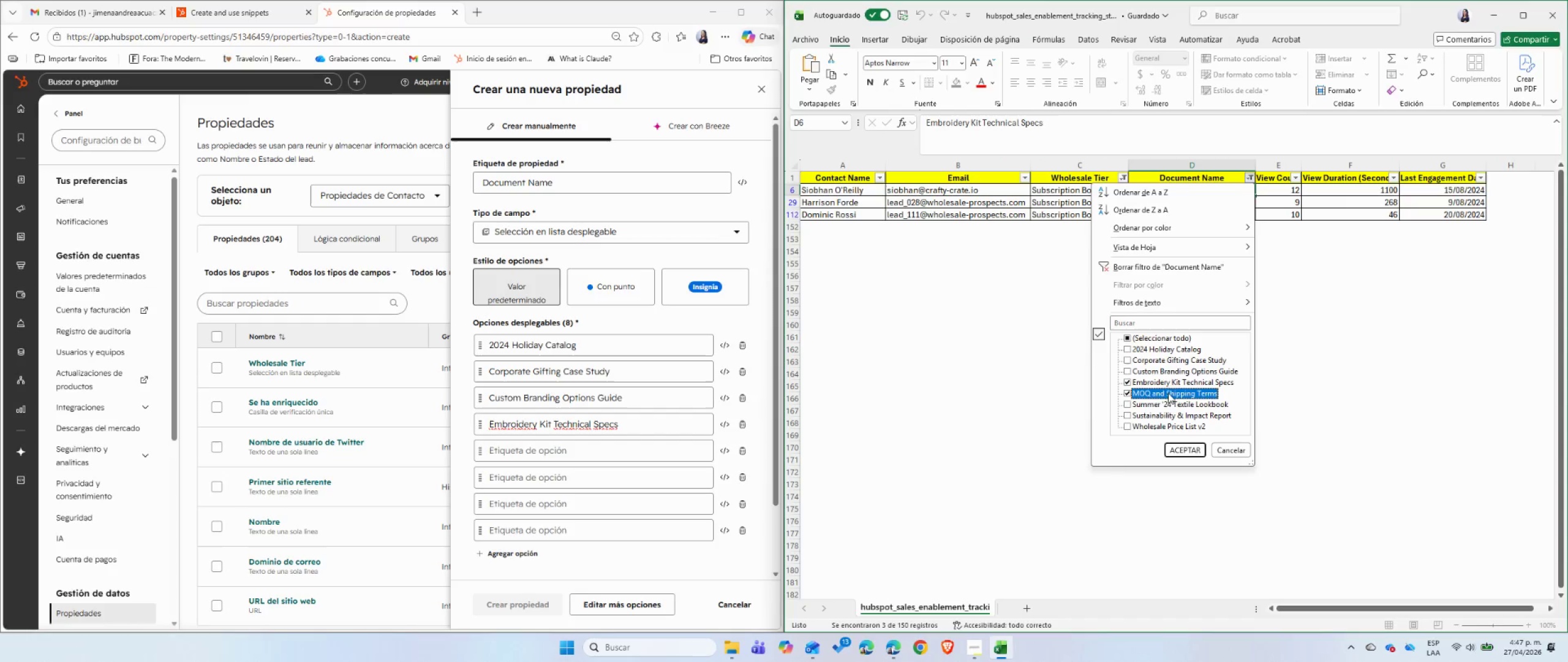 
double_click([1166, 382])
 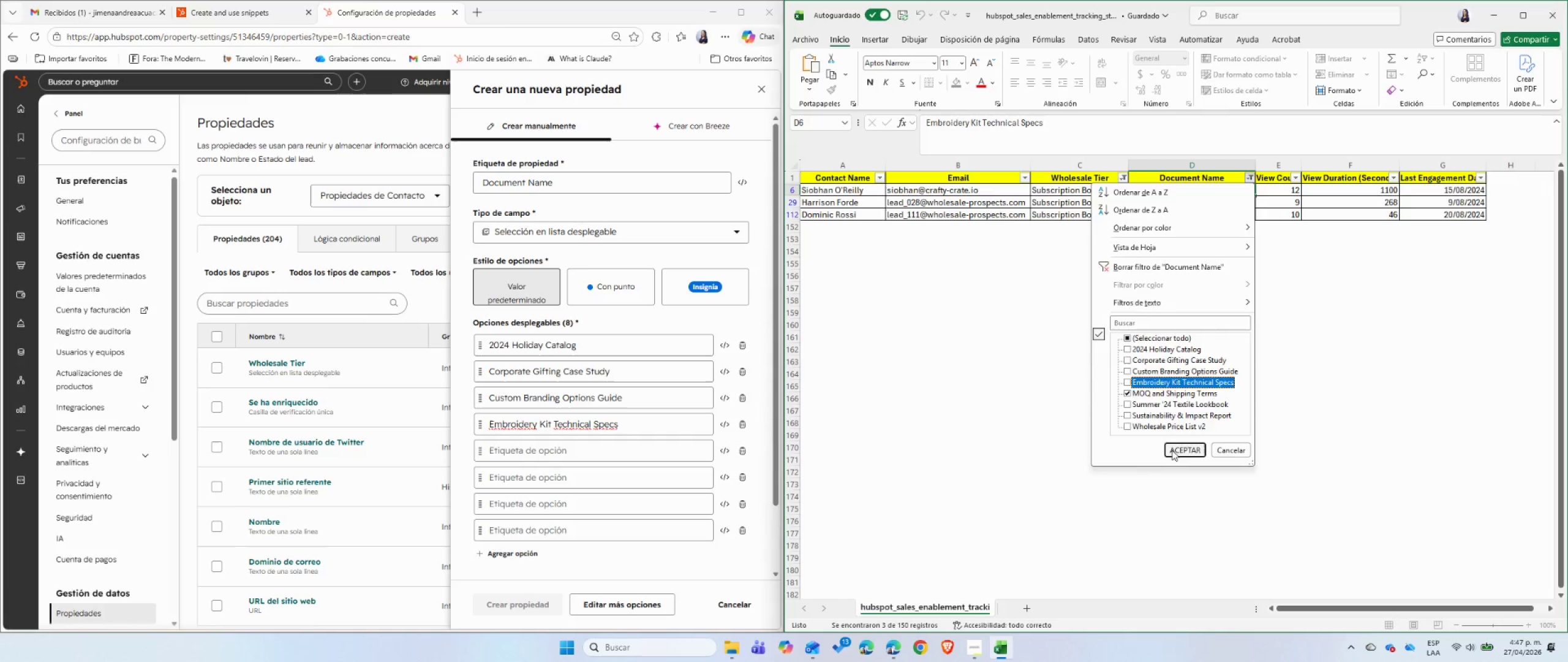 
left_click([1172, 450])
 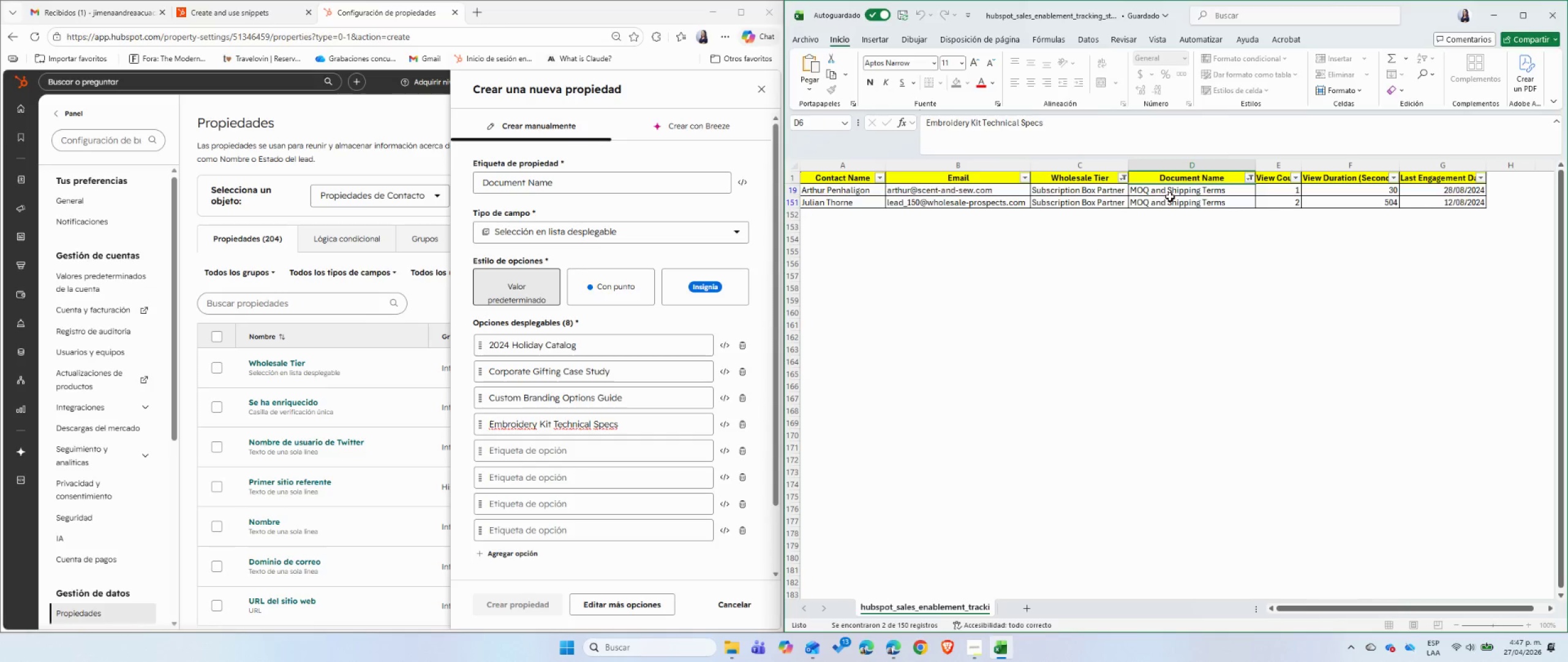 
left_click([1170, 197])
 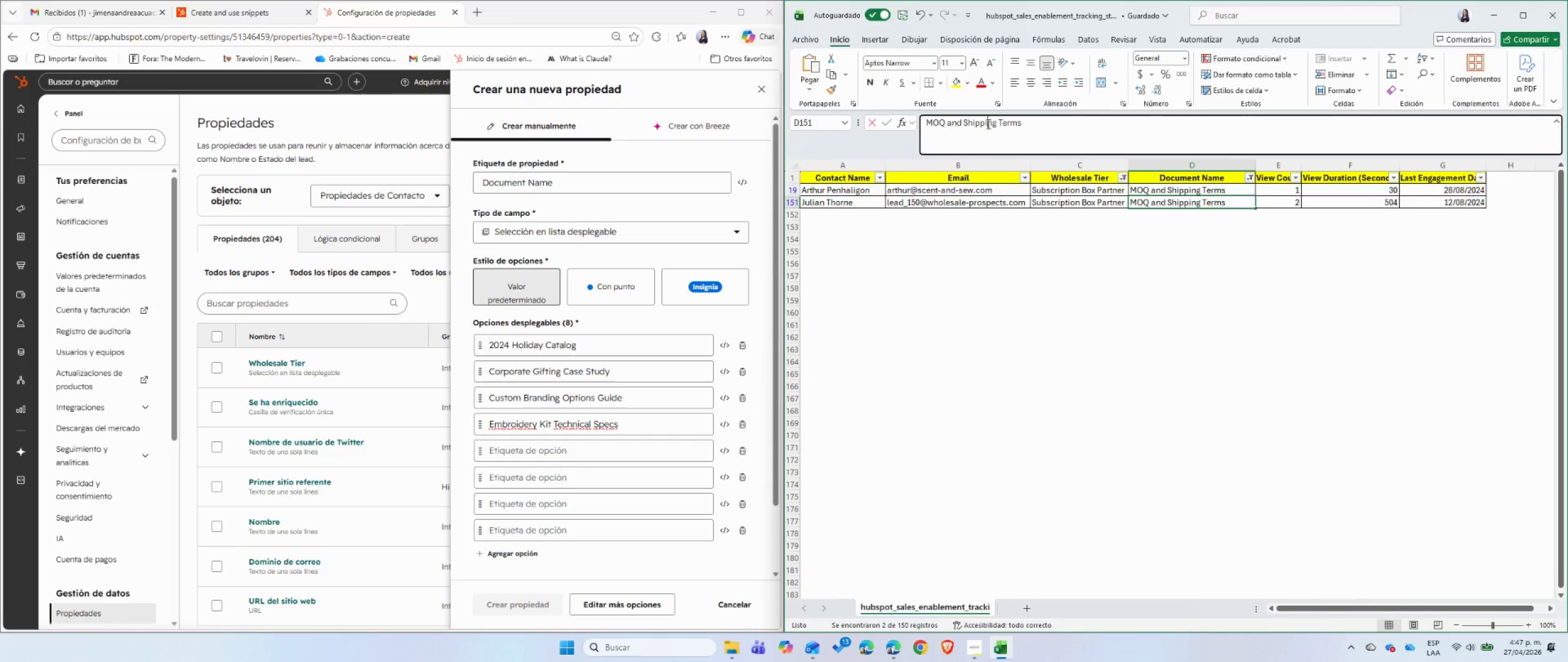 
double_click([987, 124])
 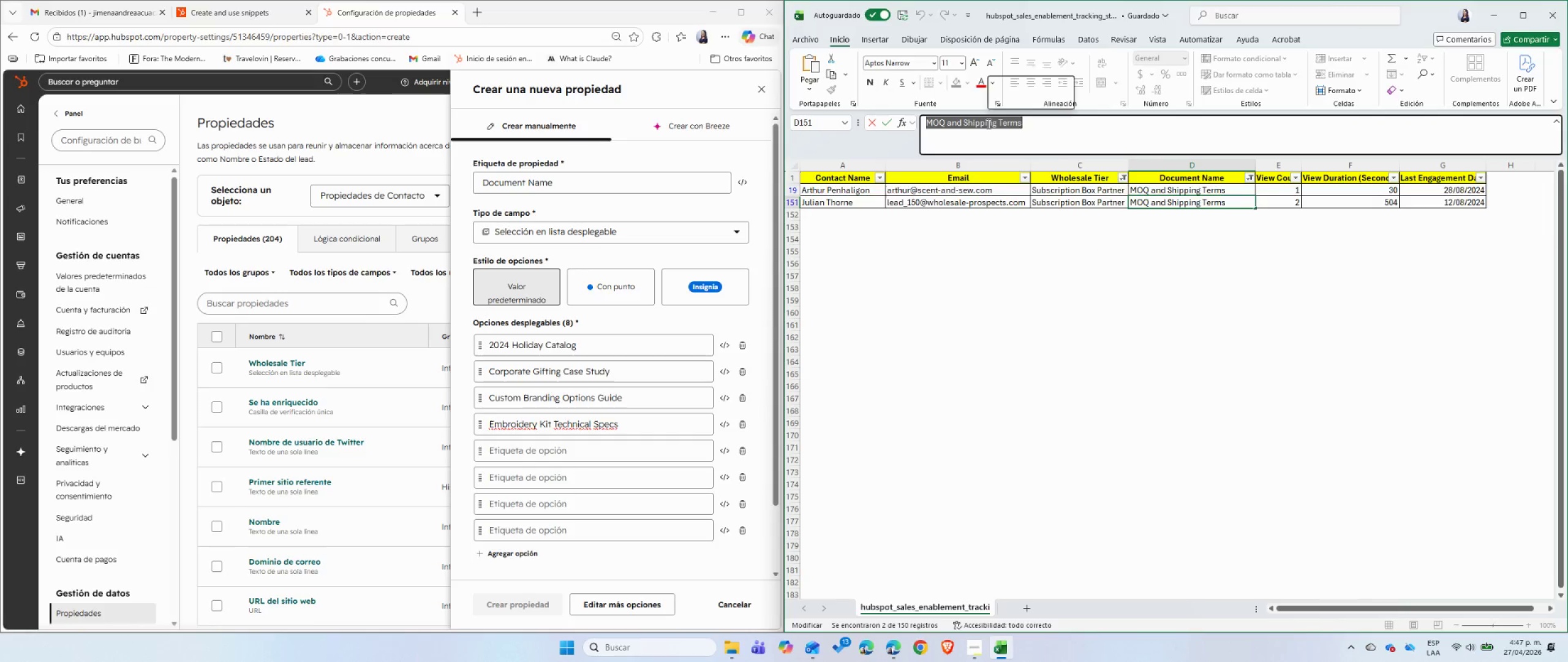 
triple_click([987, 124])
 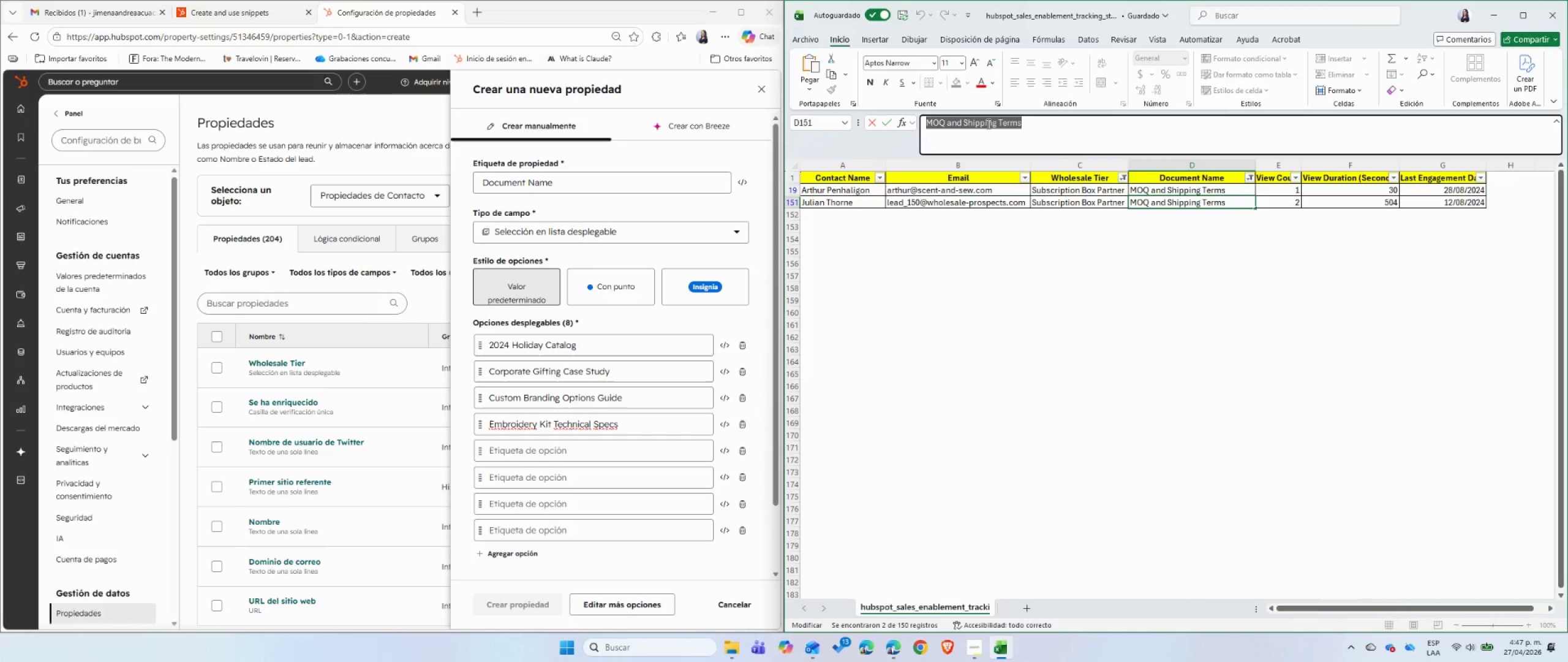 
key(Control+C)
 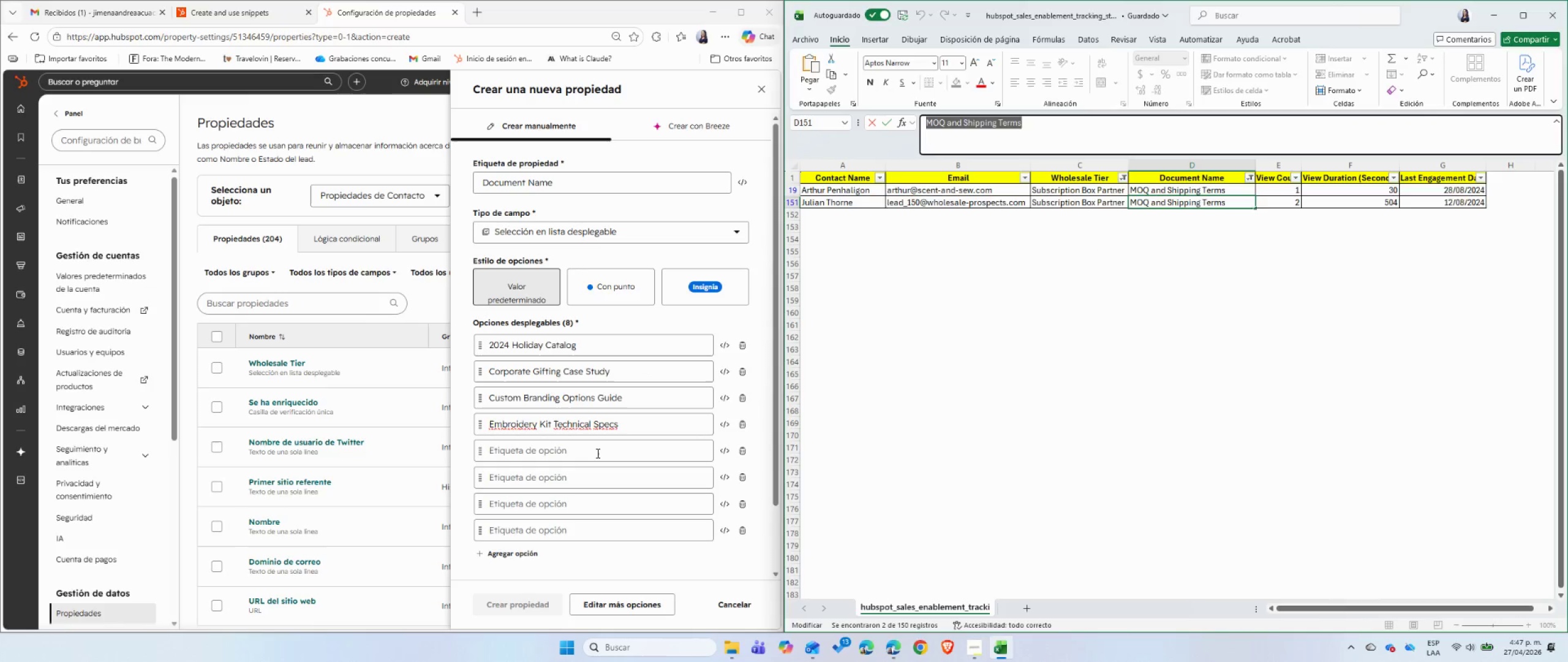 
left_click([597, 453])
 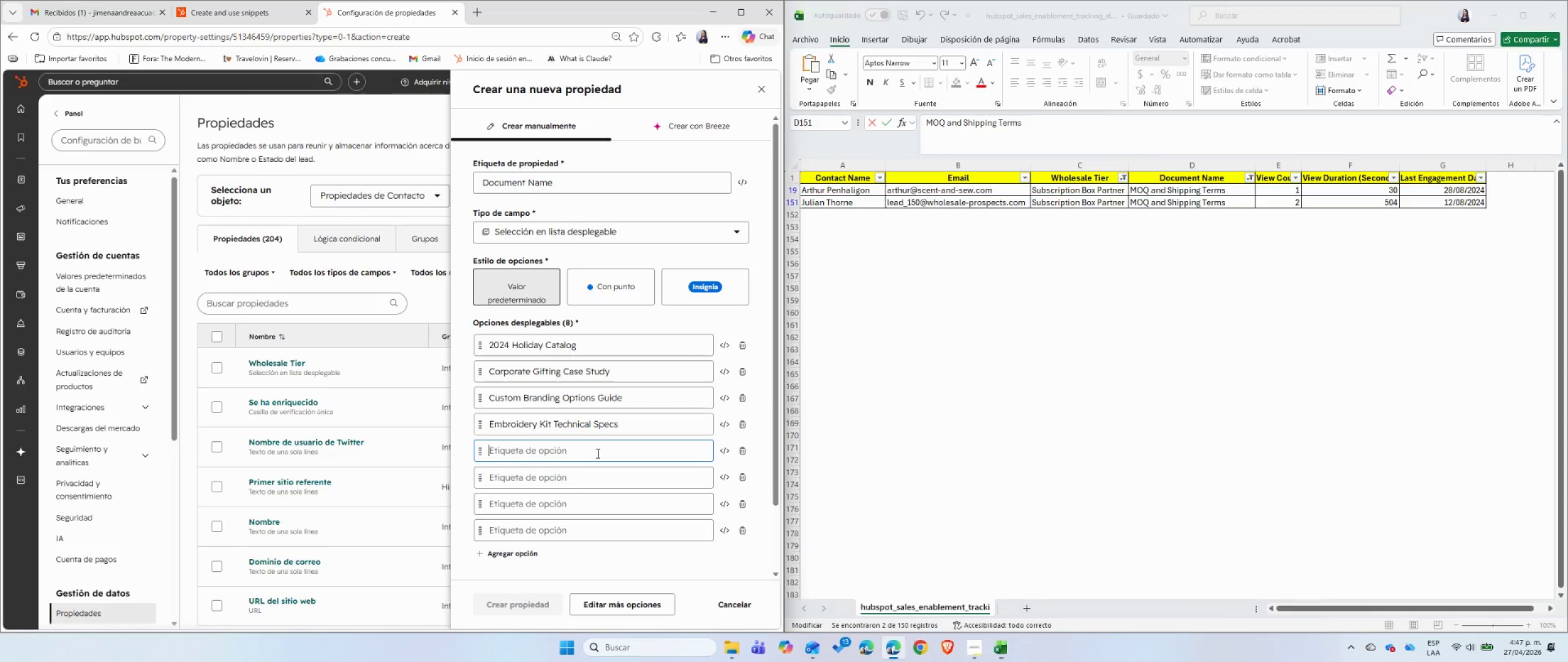 
key(Control+ControlLeft)
 